 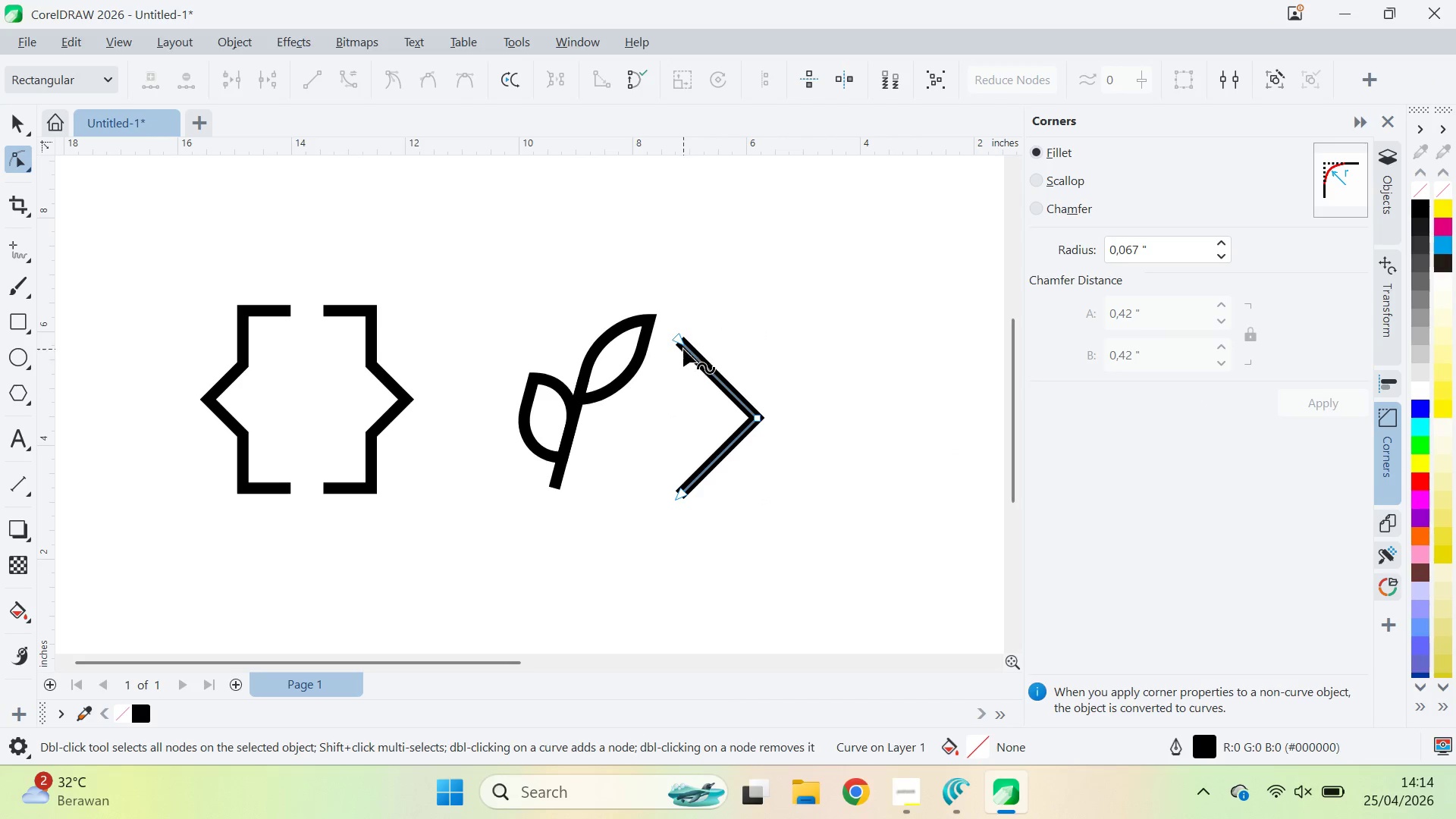 
left_click_drag(start_coordinate=[676, 342], to_coordinate=[675, 372])
 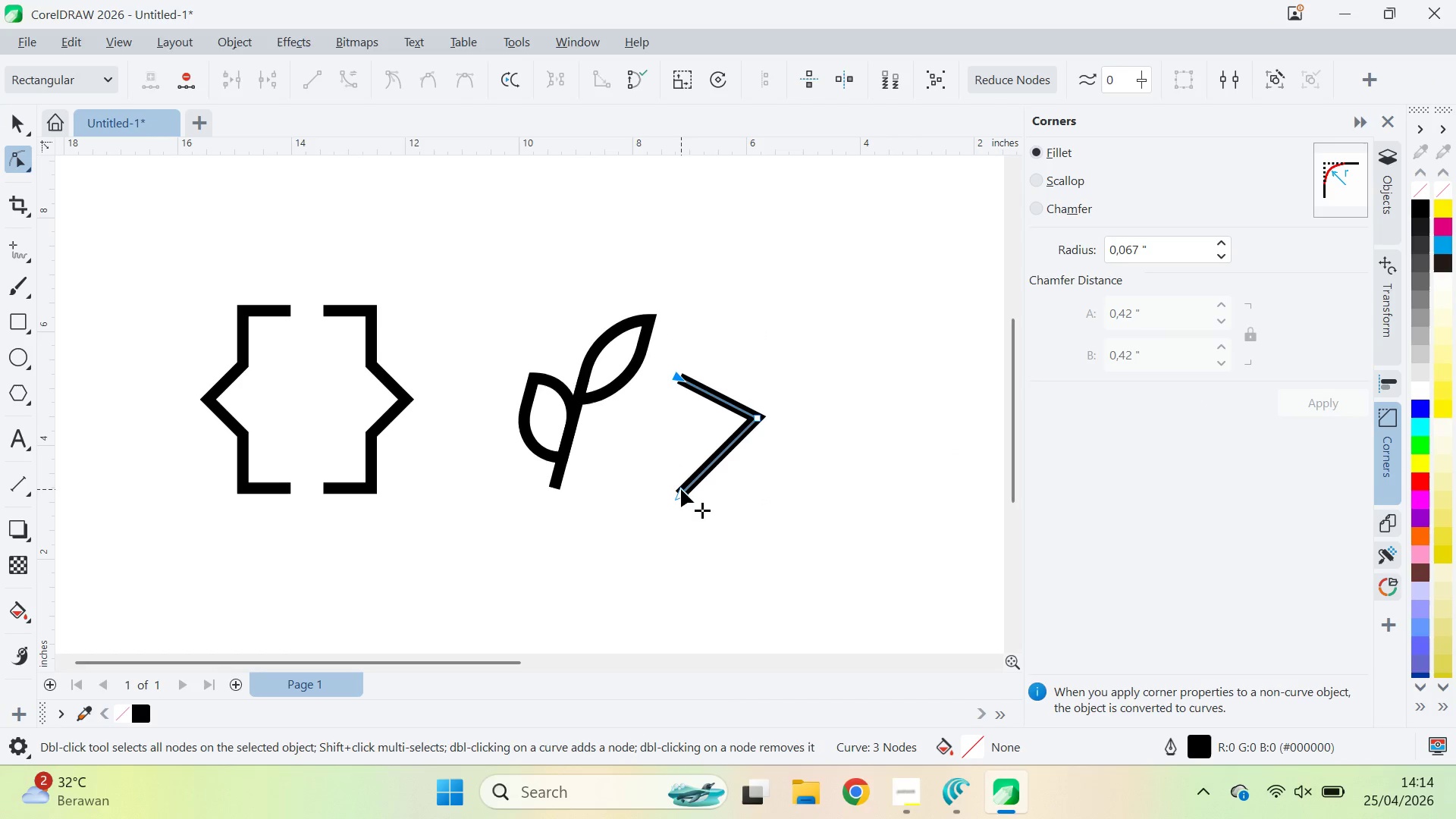 
hold_key(key=ShiftLeft, duration=2.27)
 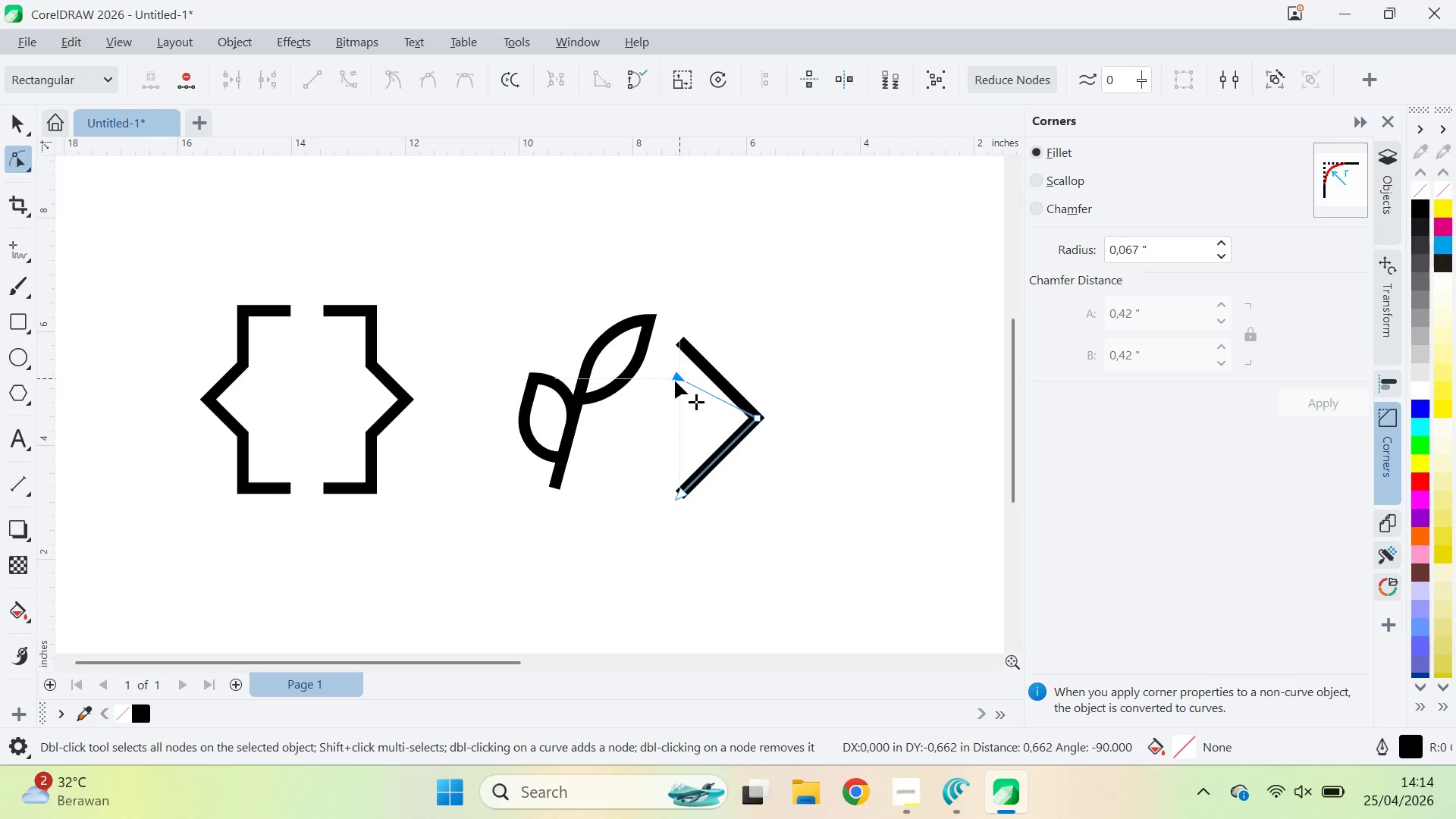 
hold_key(key=ControlLeft, duration=1.78)
 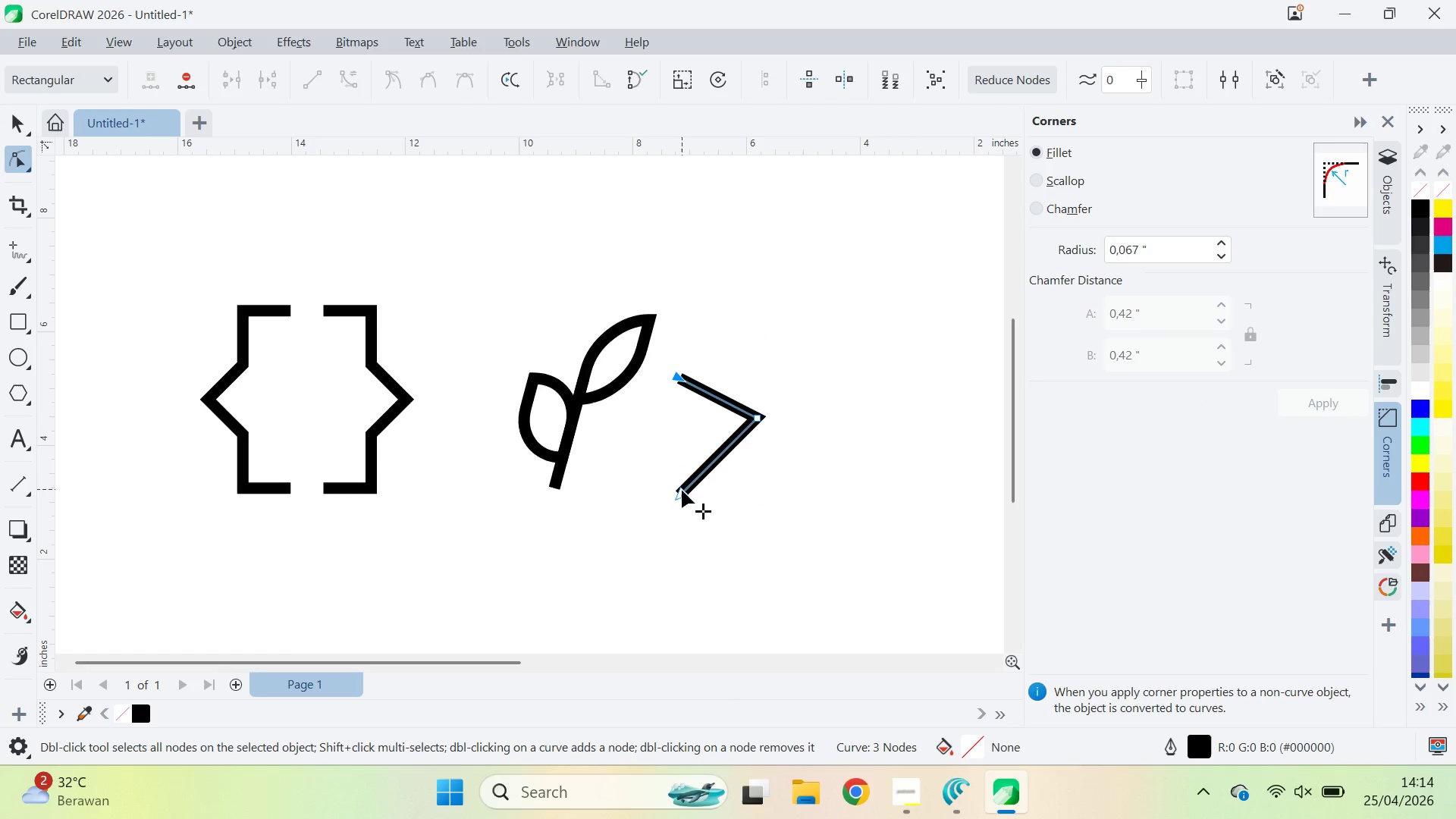 
left_click_drag(start_coordinate=[681, 489], to_coordinate=[678, 457])
 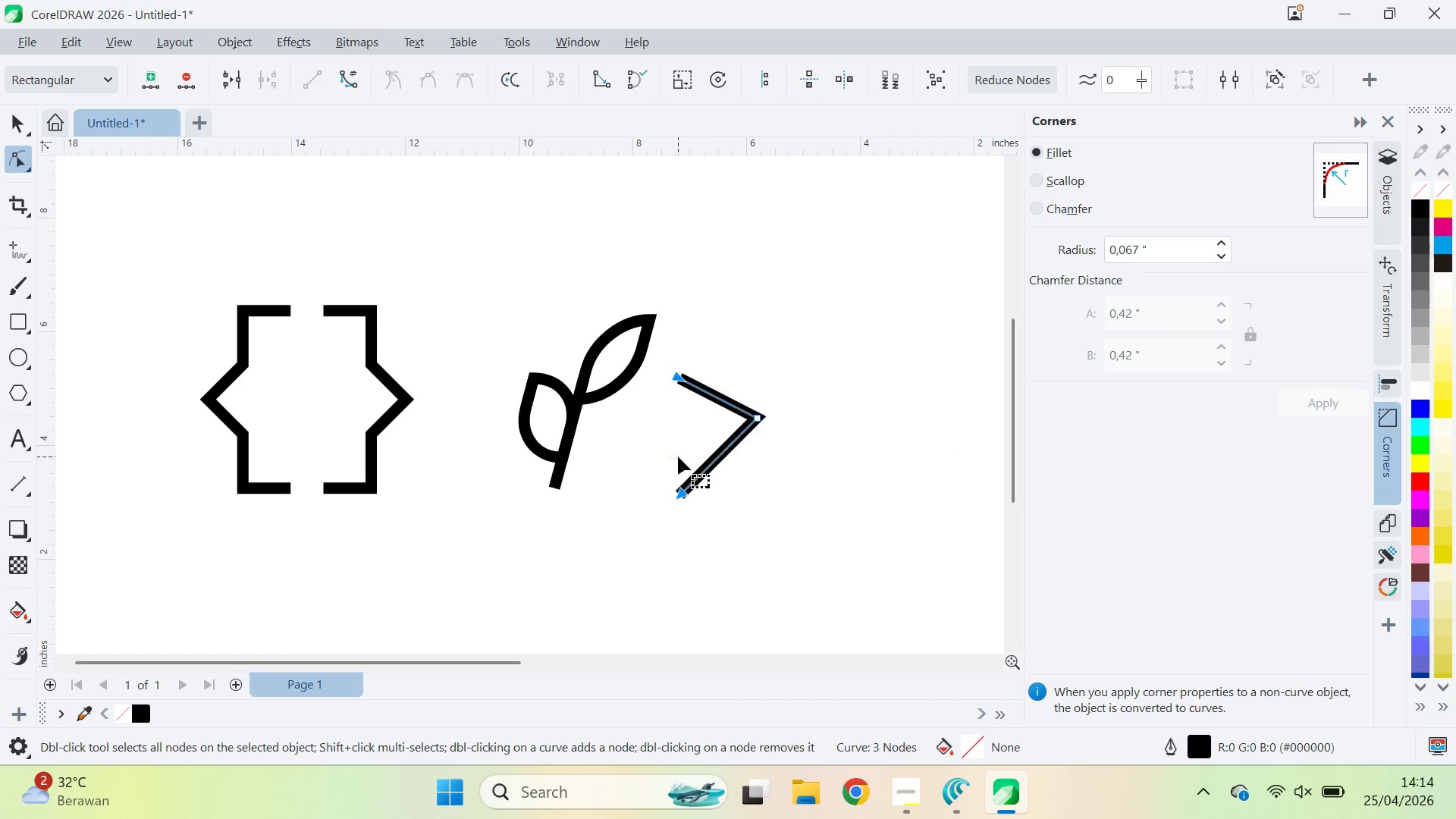 
key(Control+Z)
 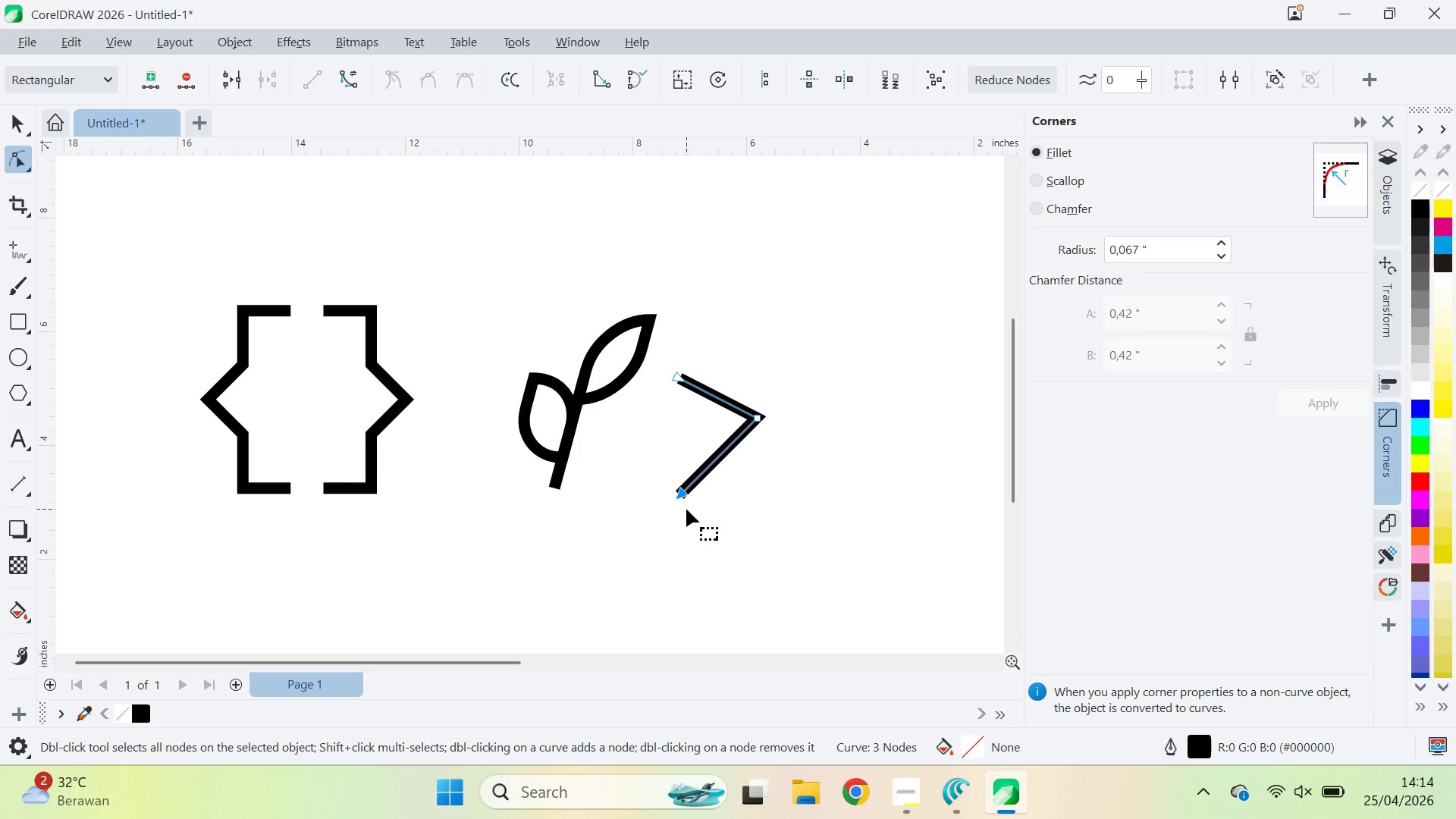 
left_click_drag(start_coordinate=[680, 490], to_coordinate=[678, 450])
 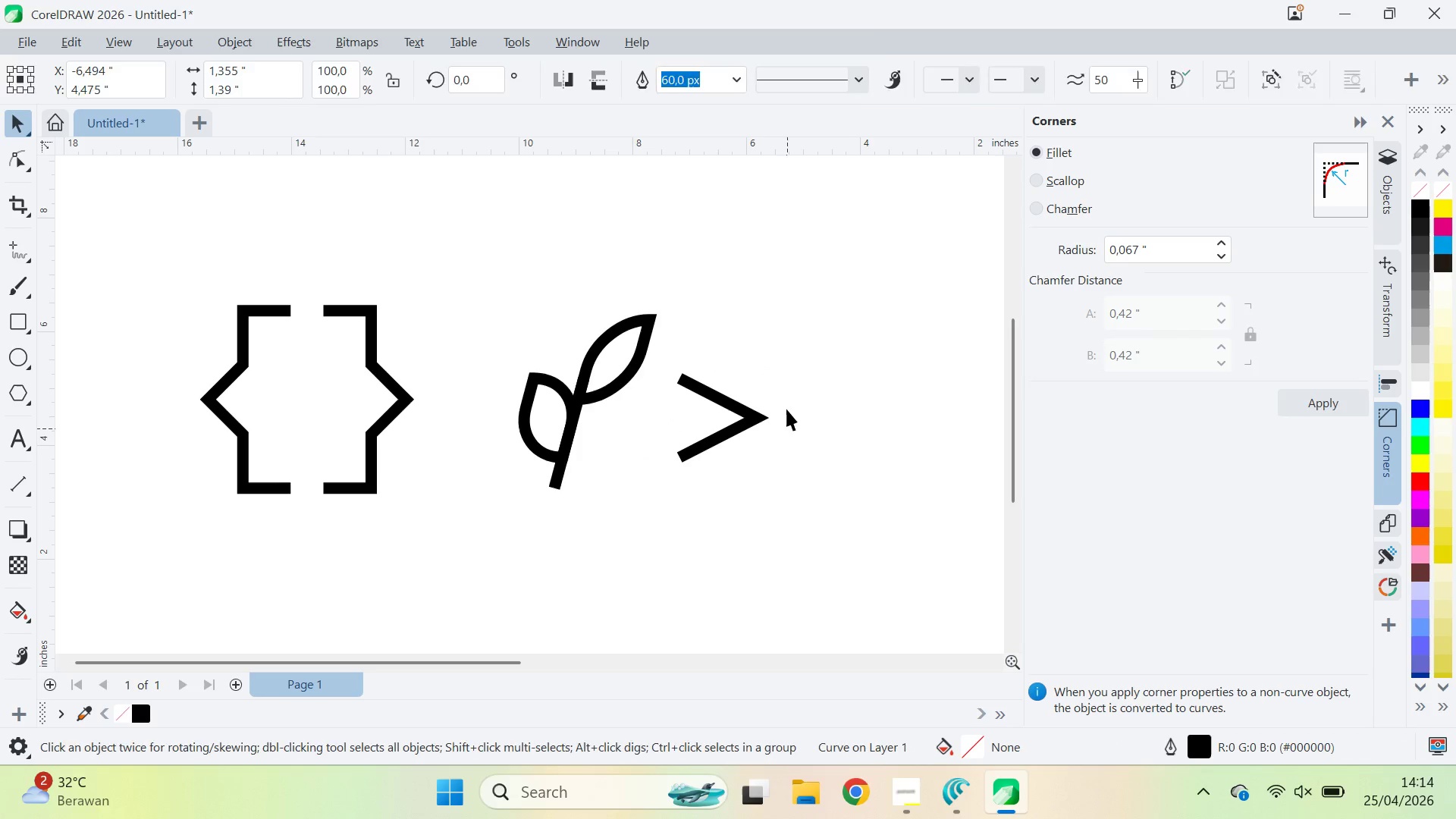 
hold_key(key=ControlLeft, duration=0.94)
 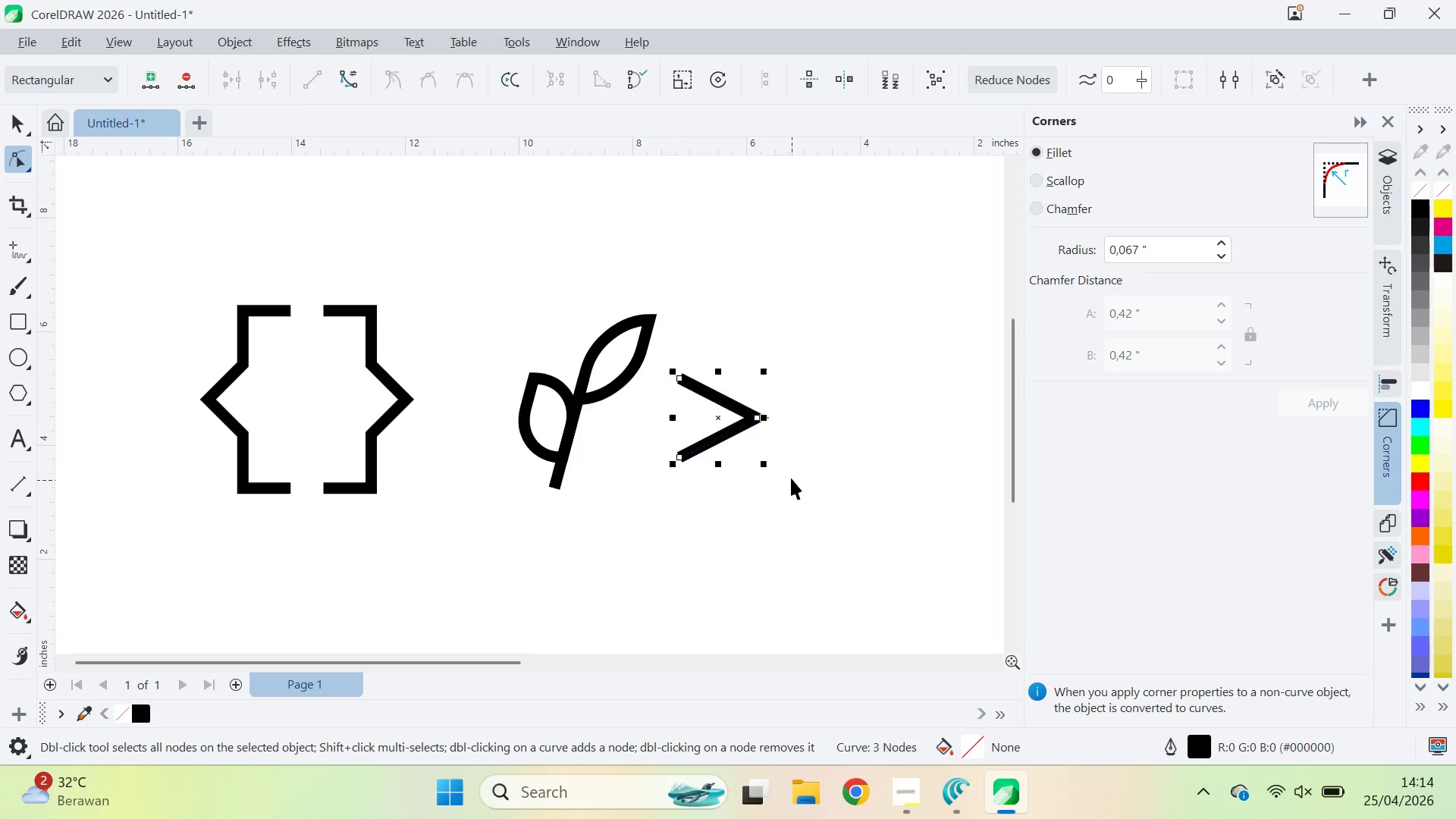 
key(V)
 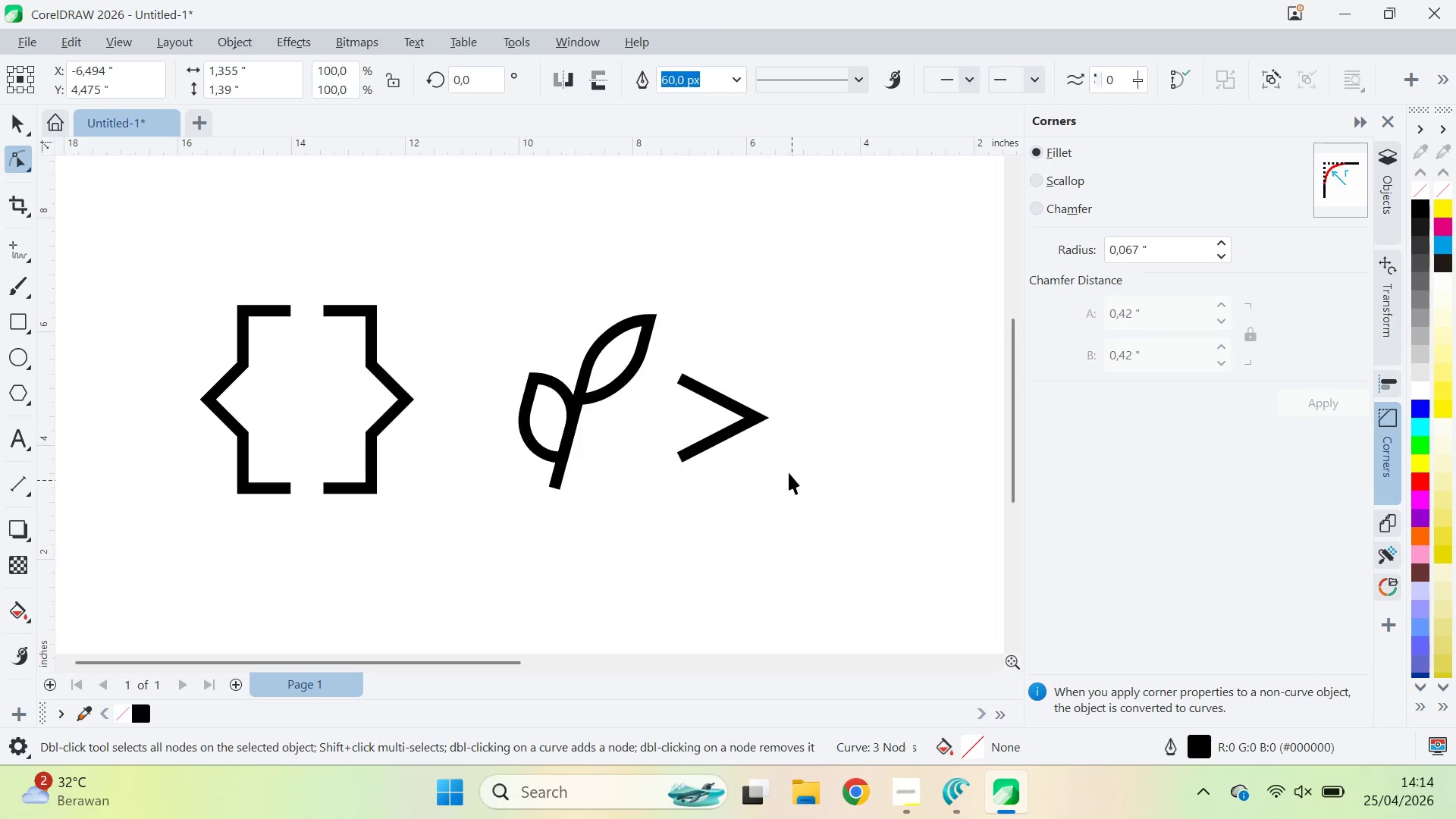 
left_click_drag(start_coordinate=[789, 472], to_coordinate=[787, 460])
 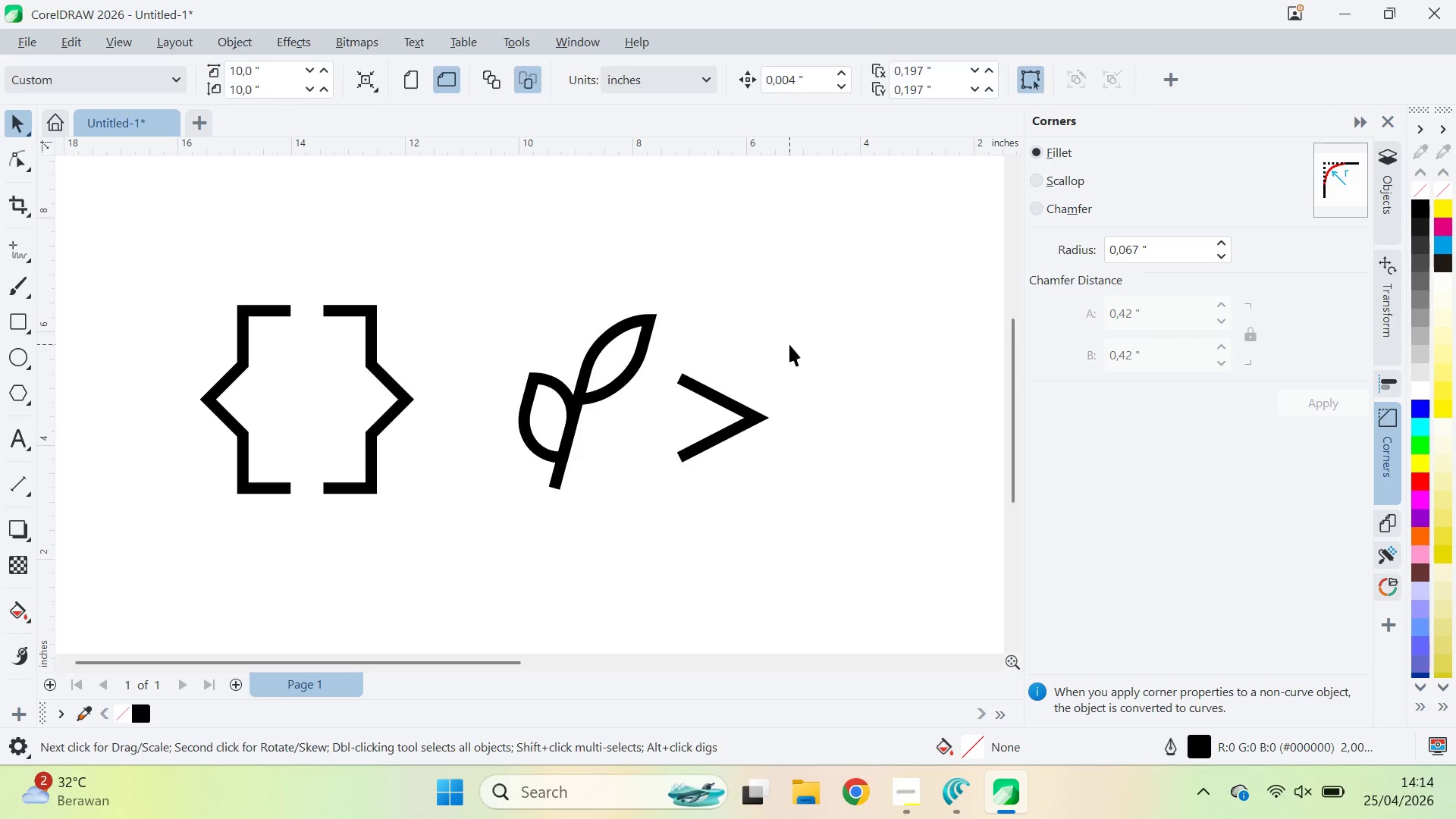 
left_click_drag(start_coordinate=[789, 344], to_coordinate=[642, 494])
 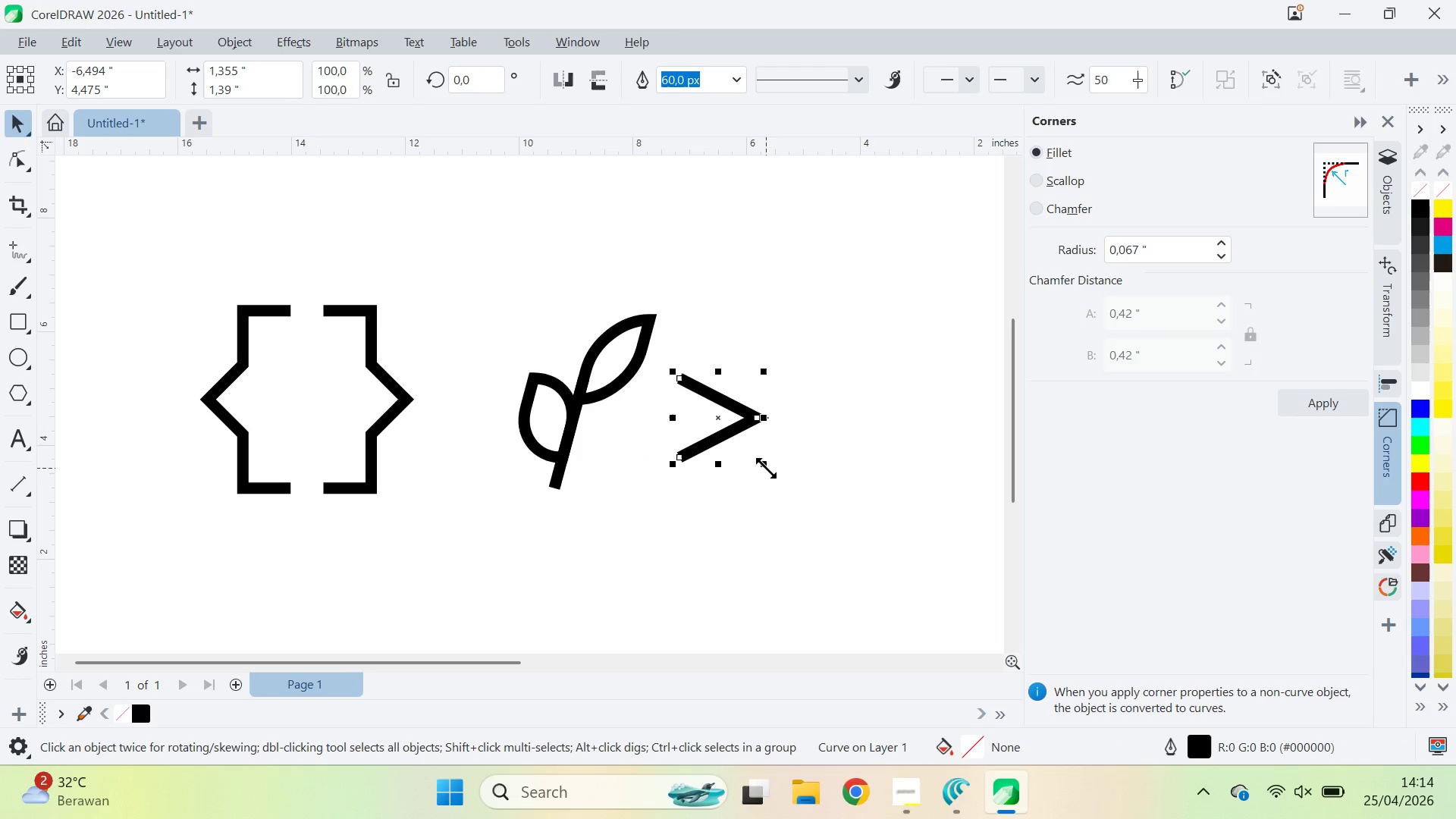 
left_click_drag(start_coordinate=[766, 464], to_coordinate=[799, 524])
 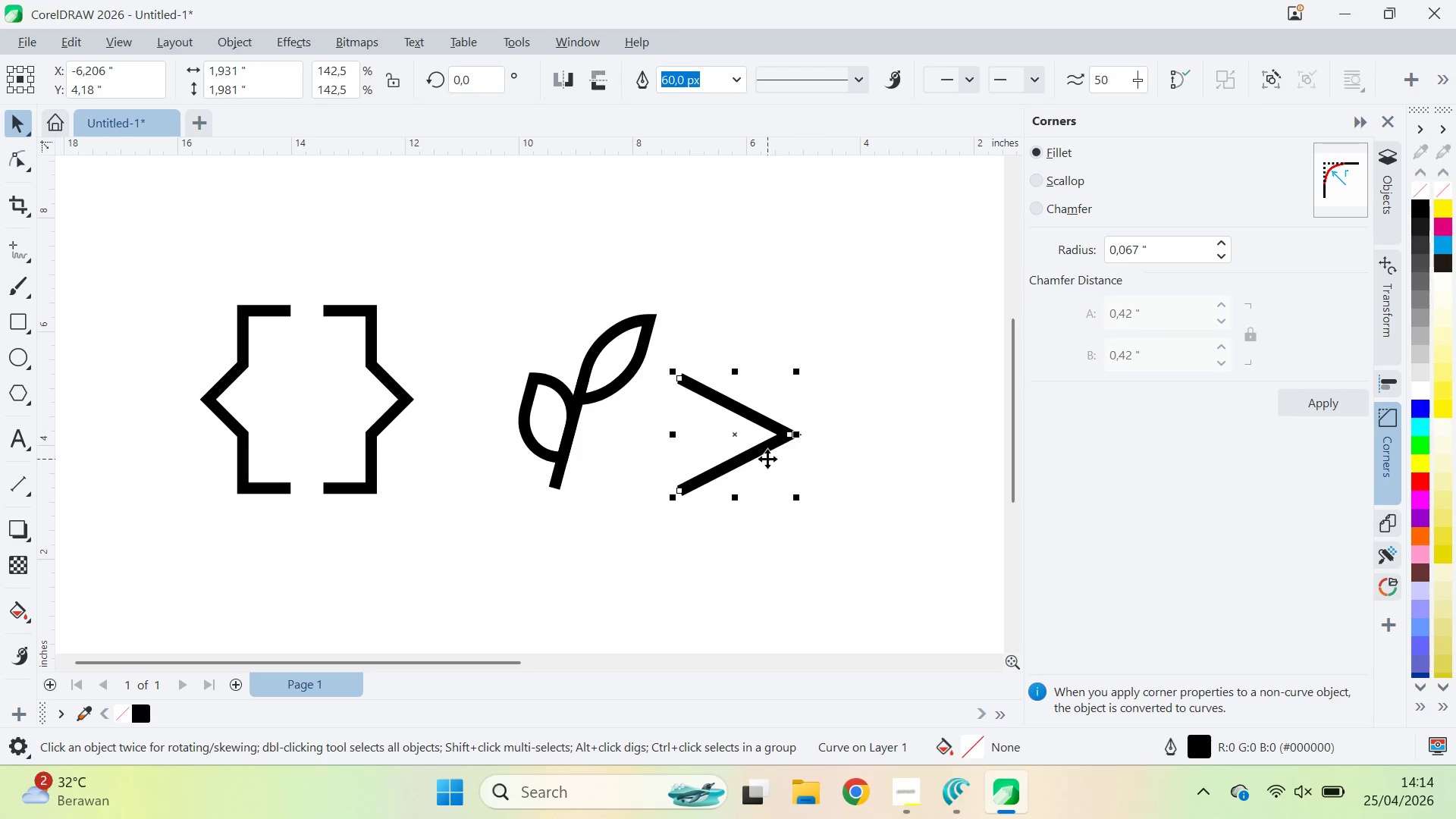 
left_click_drag(start_coordinate=[767, 454], to_coordinate=[747, 428])
 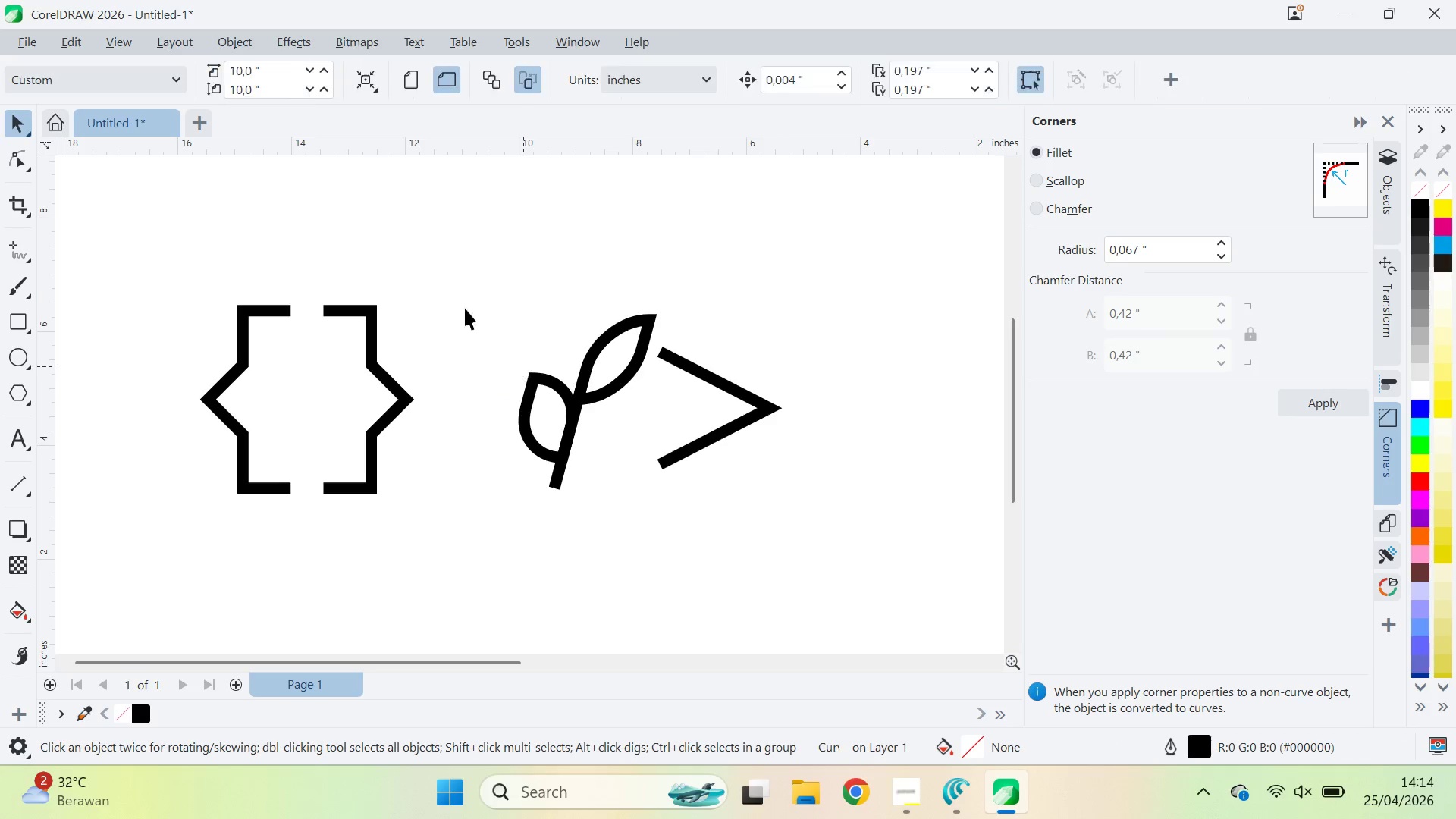 
key(Shift+ShiftLeft)
 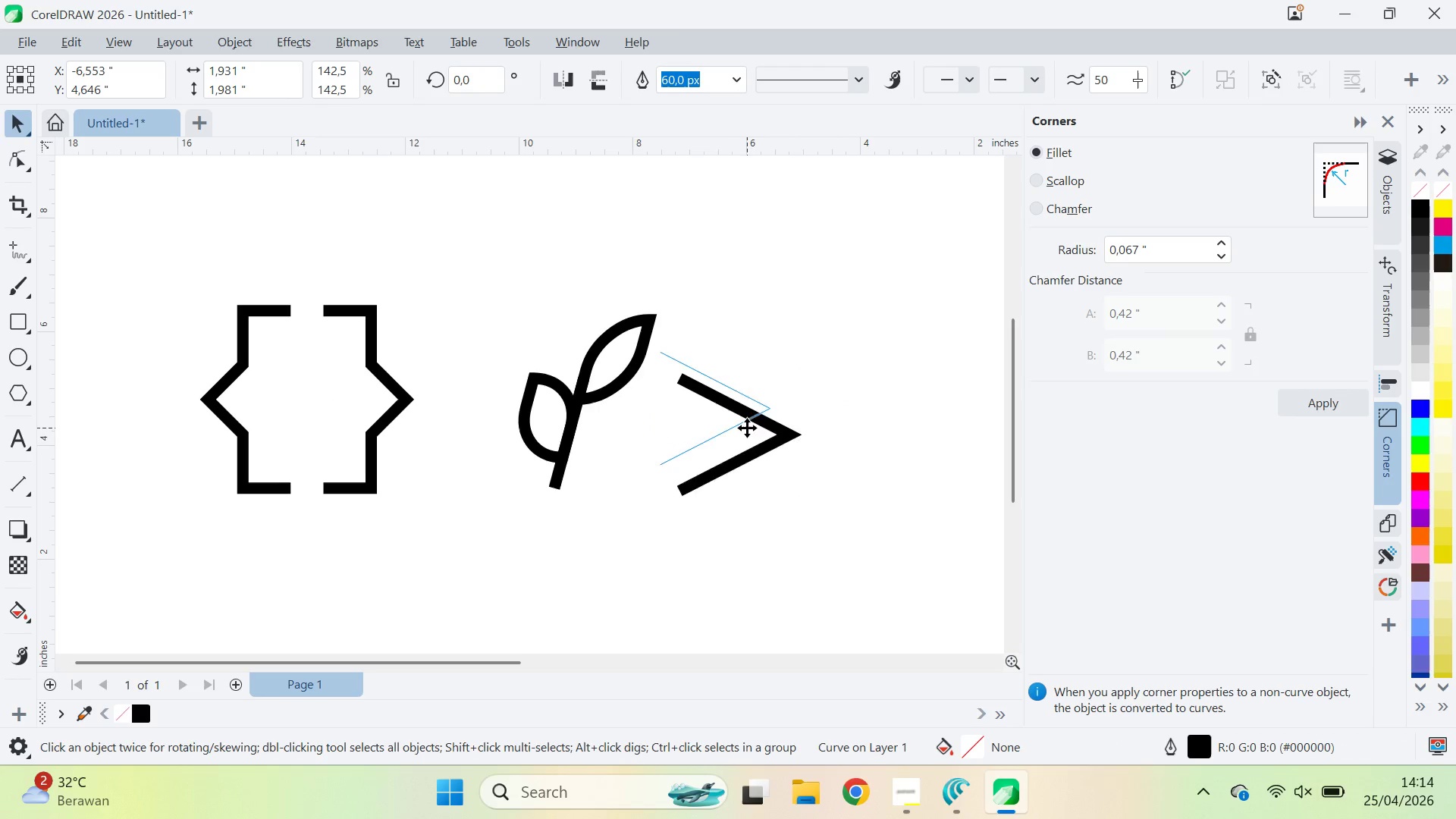 
left_click([523, 366])
 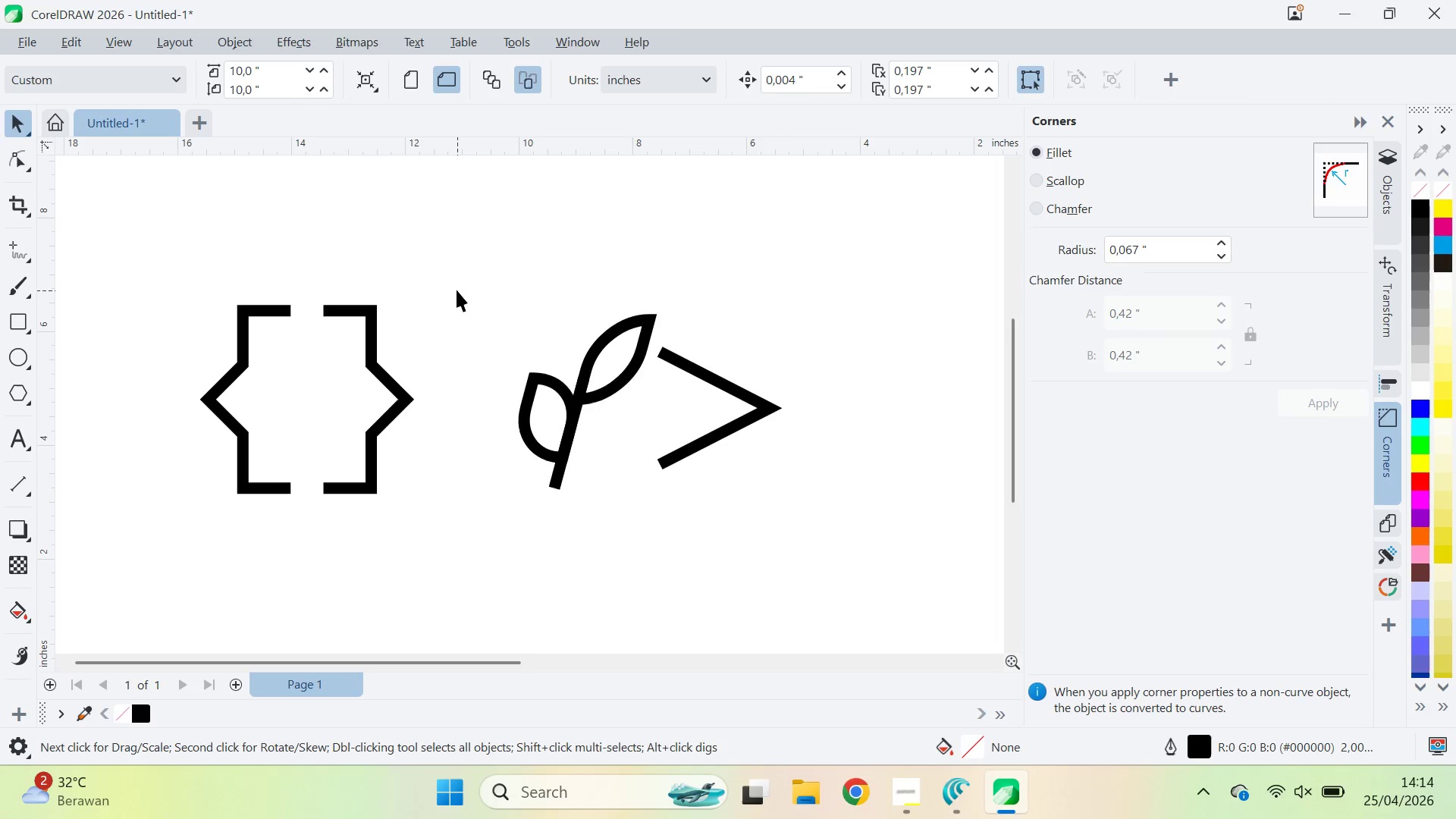 
left_click_drag(start_coordinate=[457, 290], to_coordinate=[704, 567])
 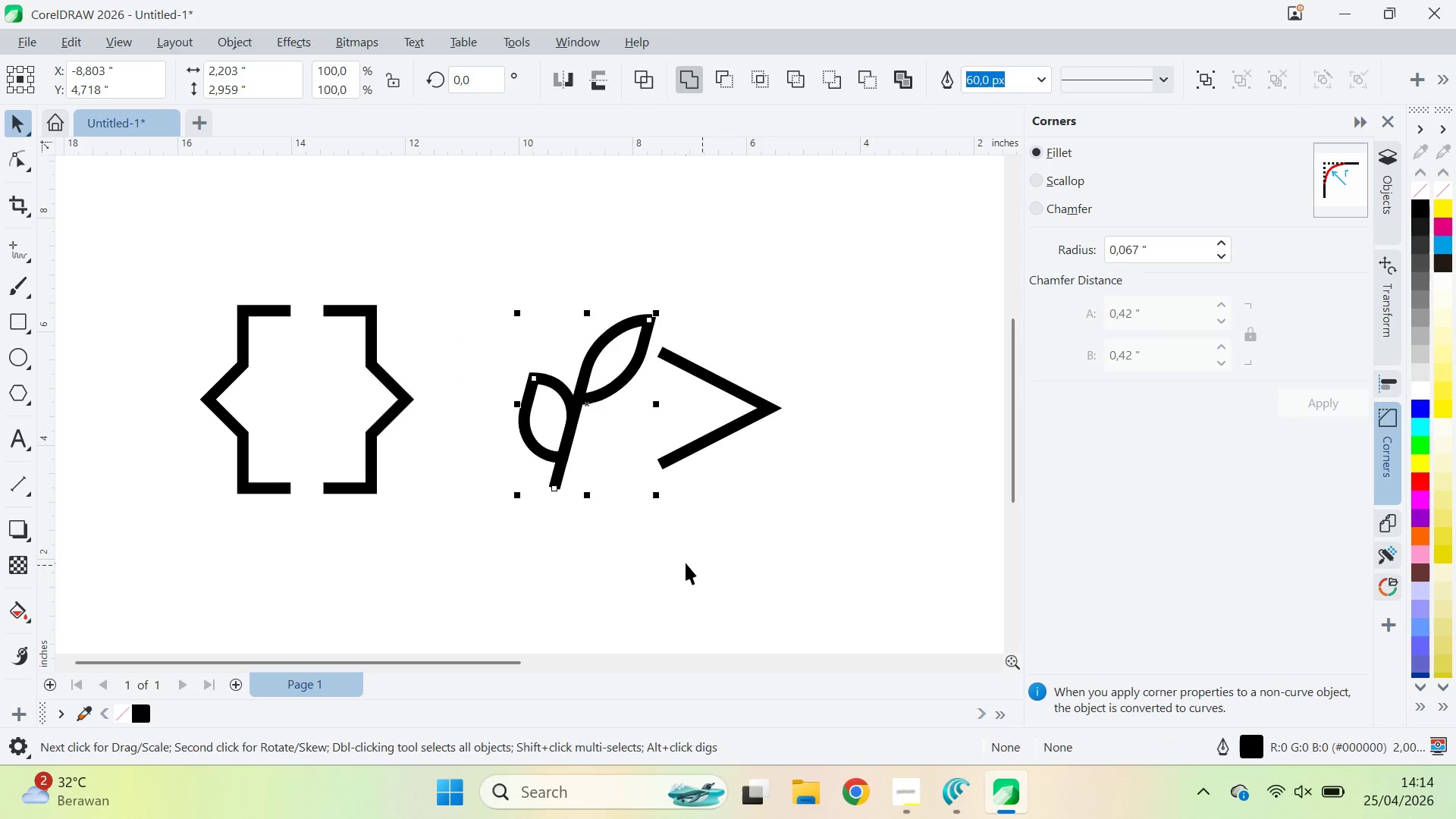 
key(Control+Shift+Q)
 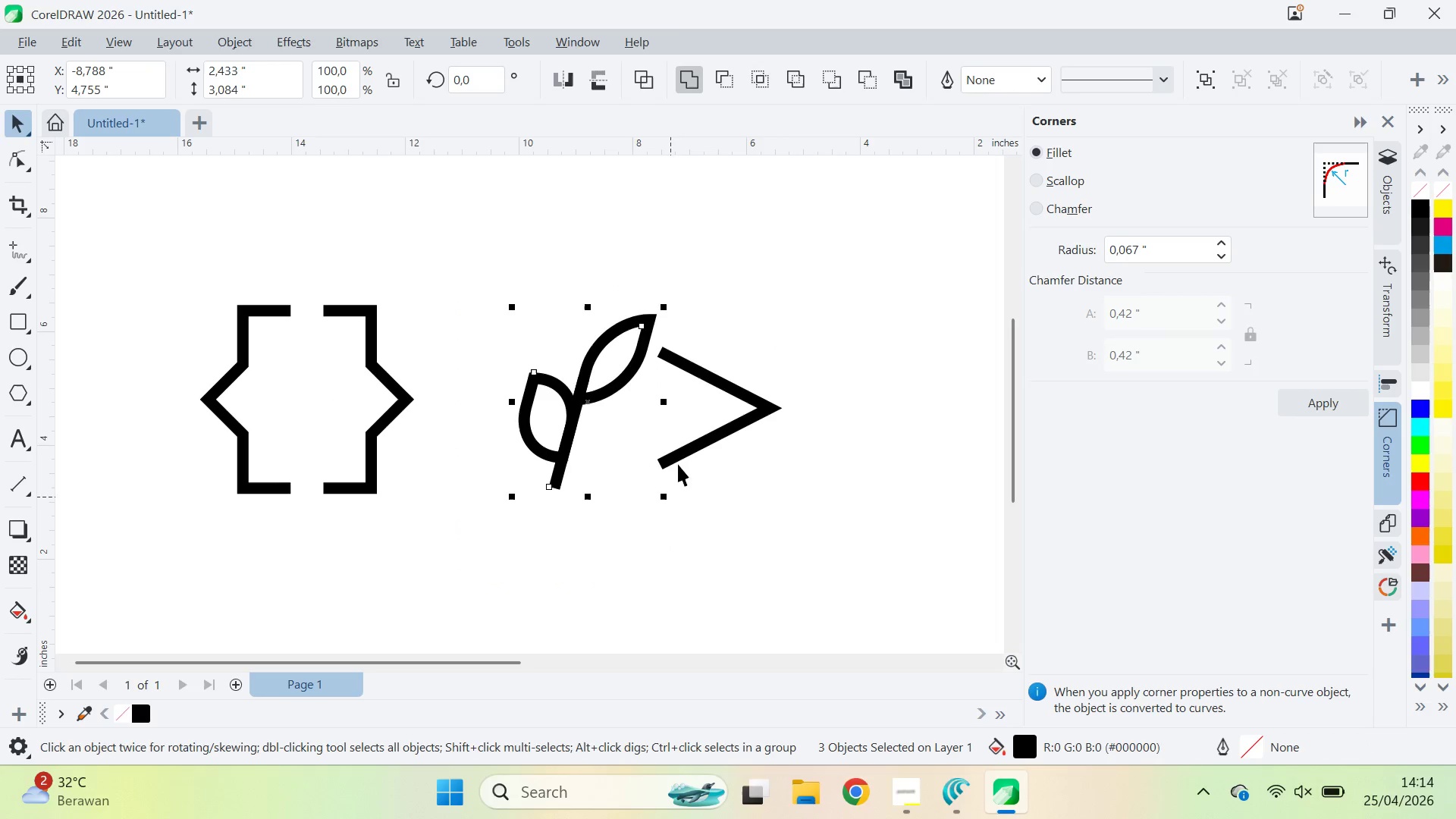 
key(A)
 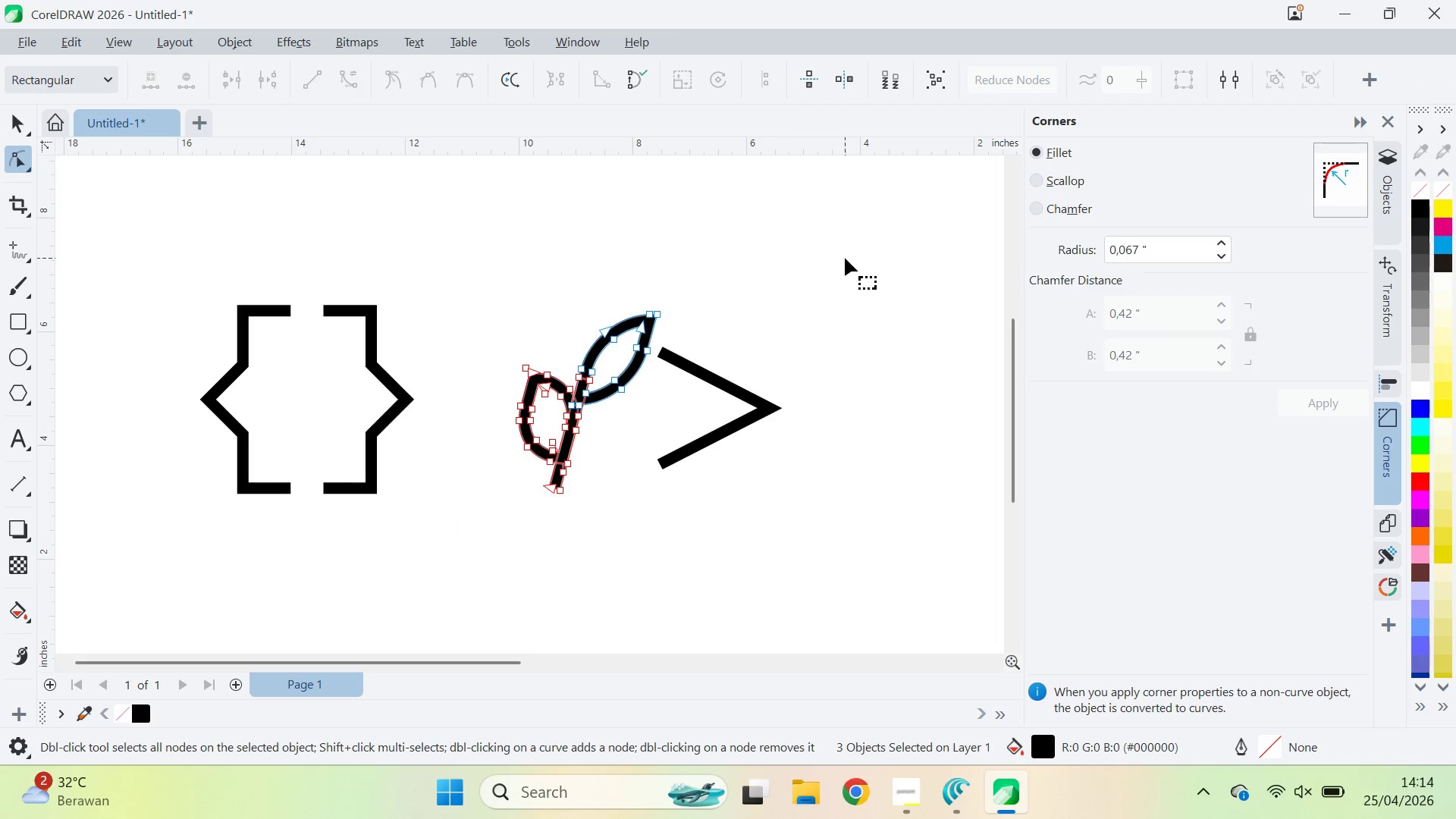 
key(Control+ControlLeft)
 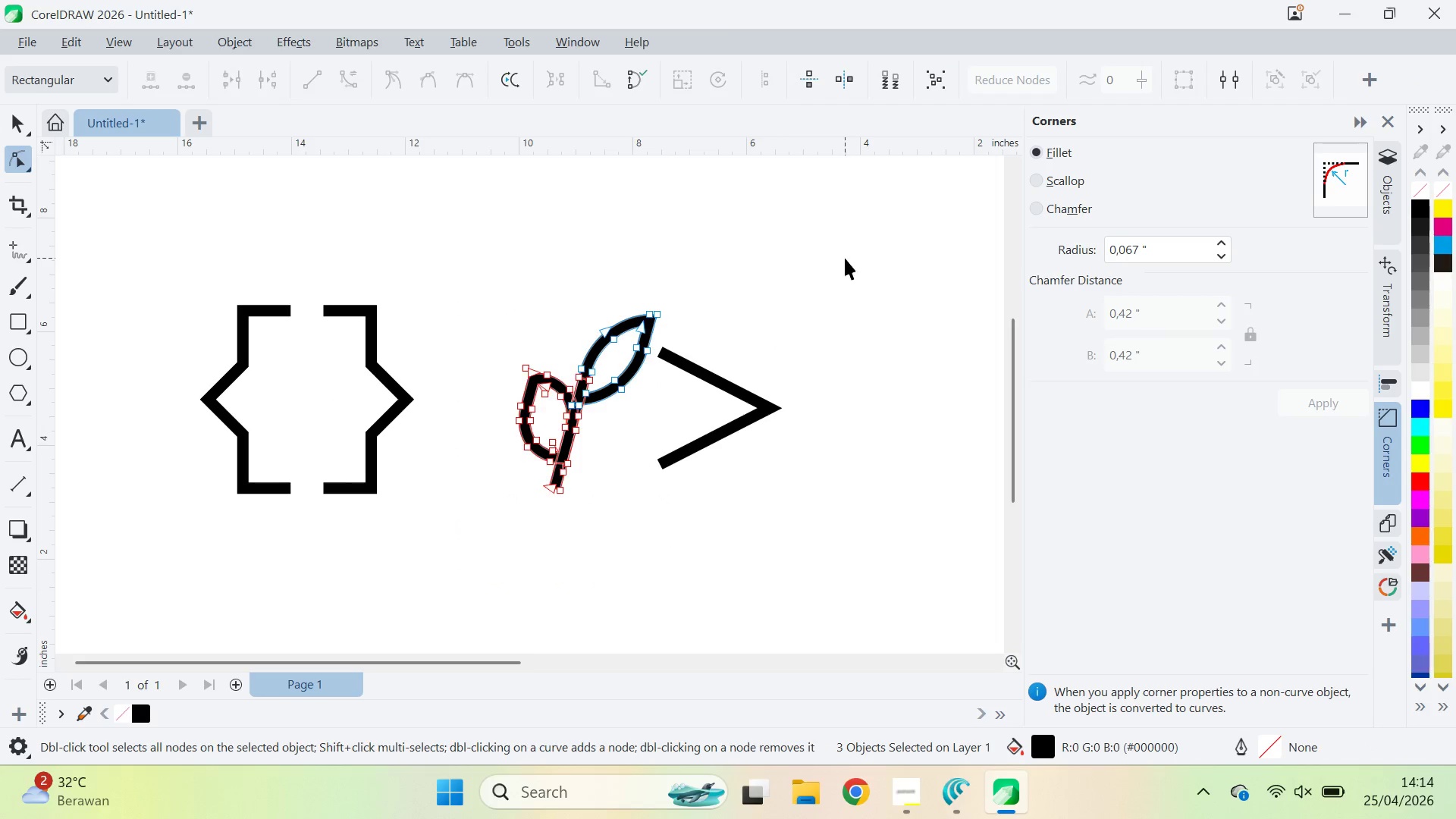 
key(V)
 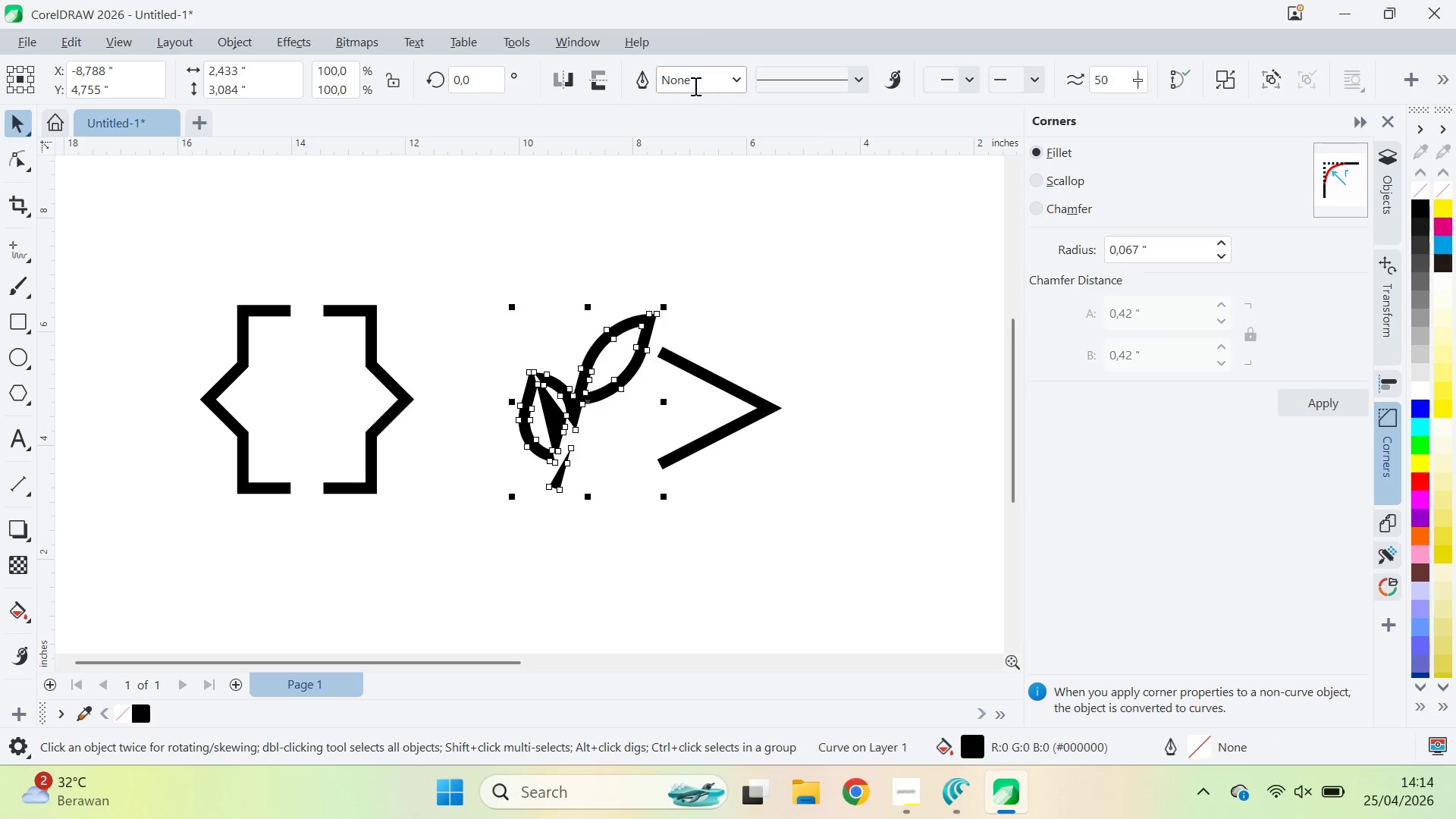 
key(Control+ControlLeft)
 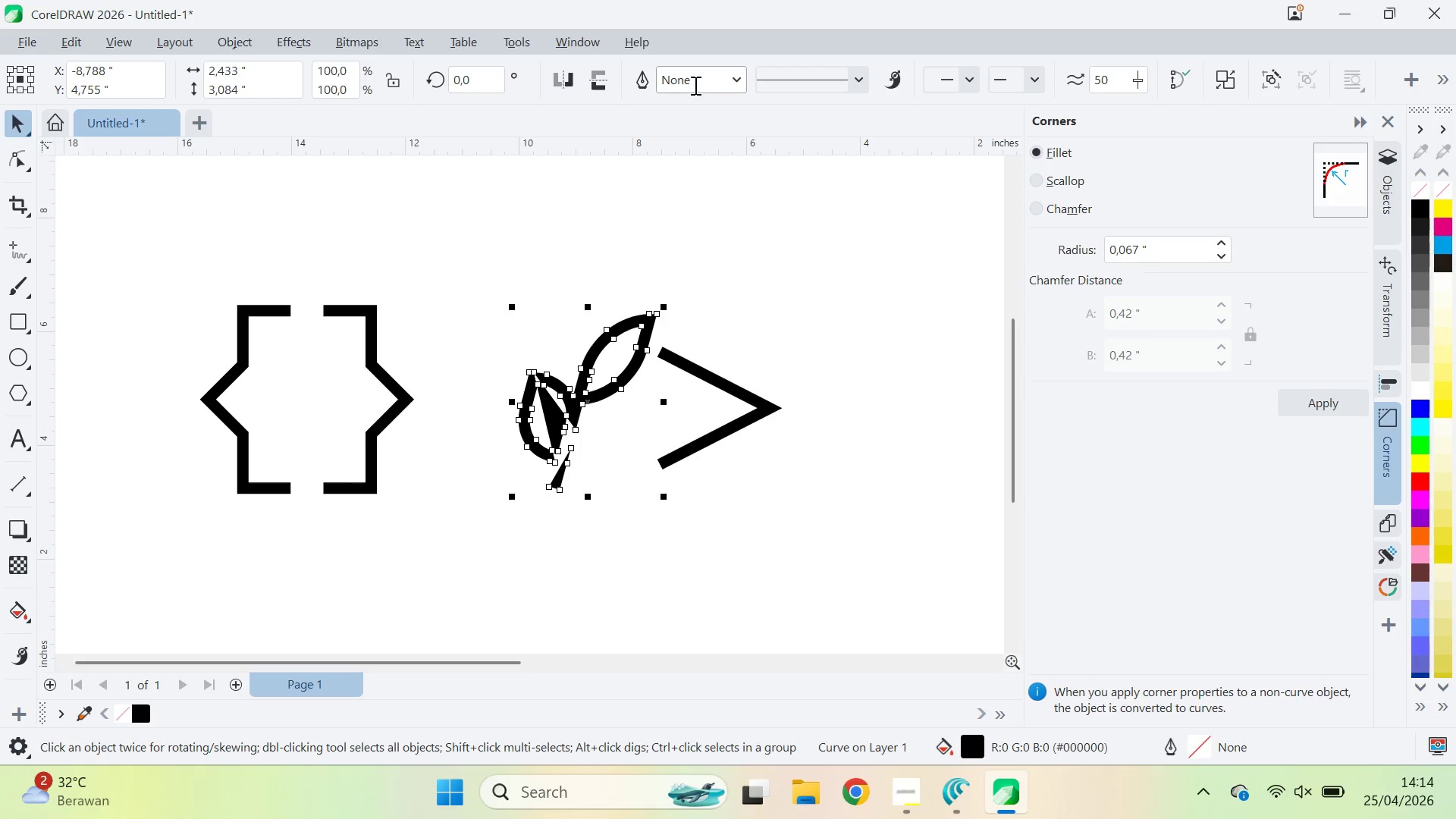 
key(Control+Z)
 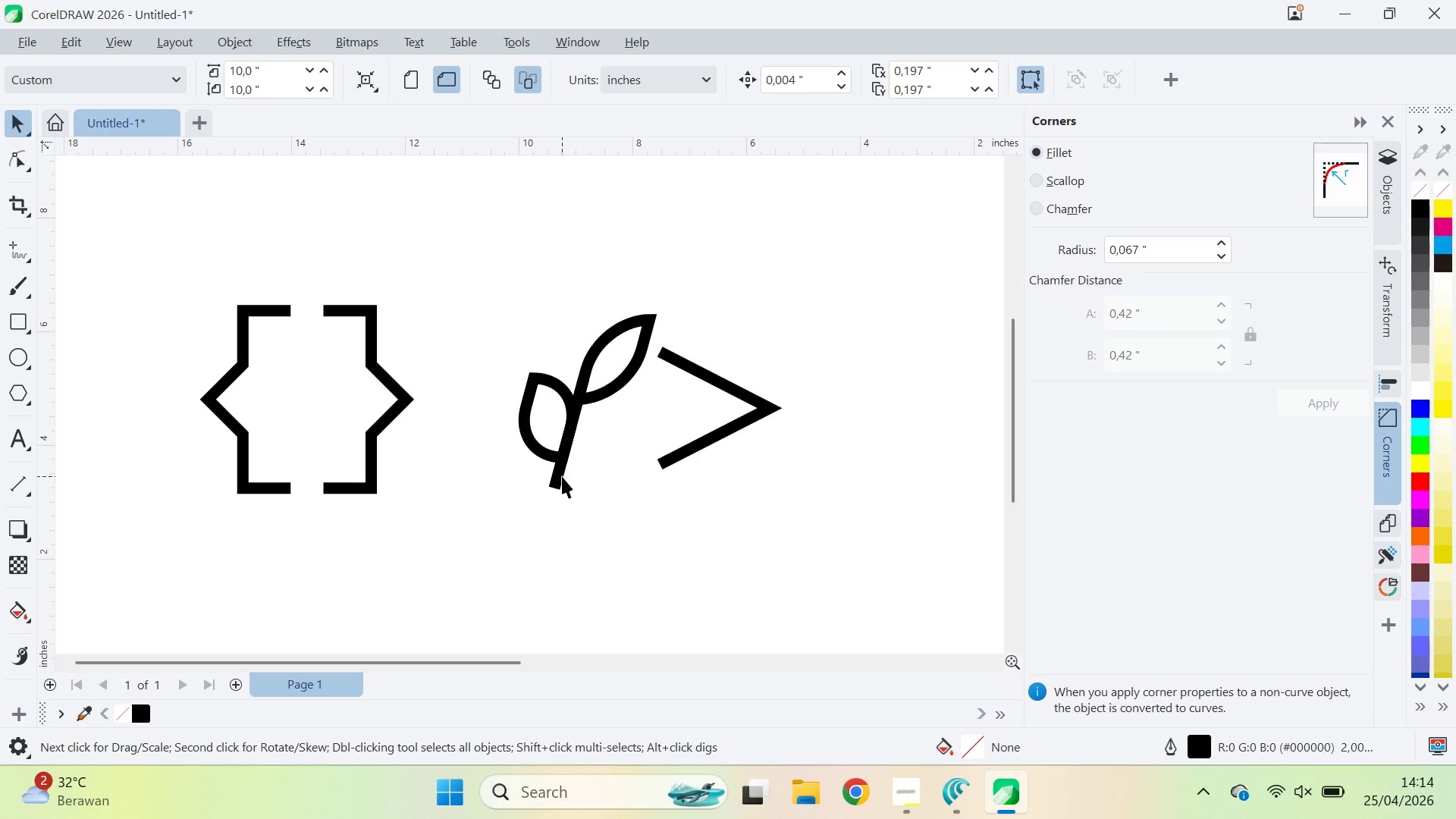 
left_click([562, 476])
 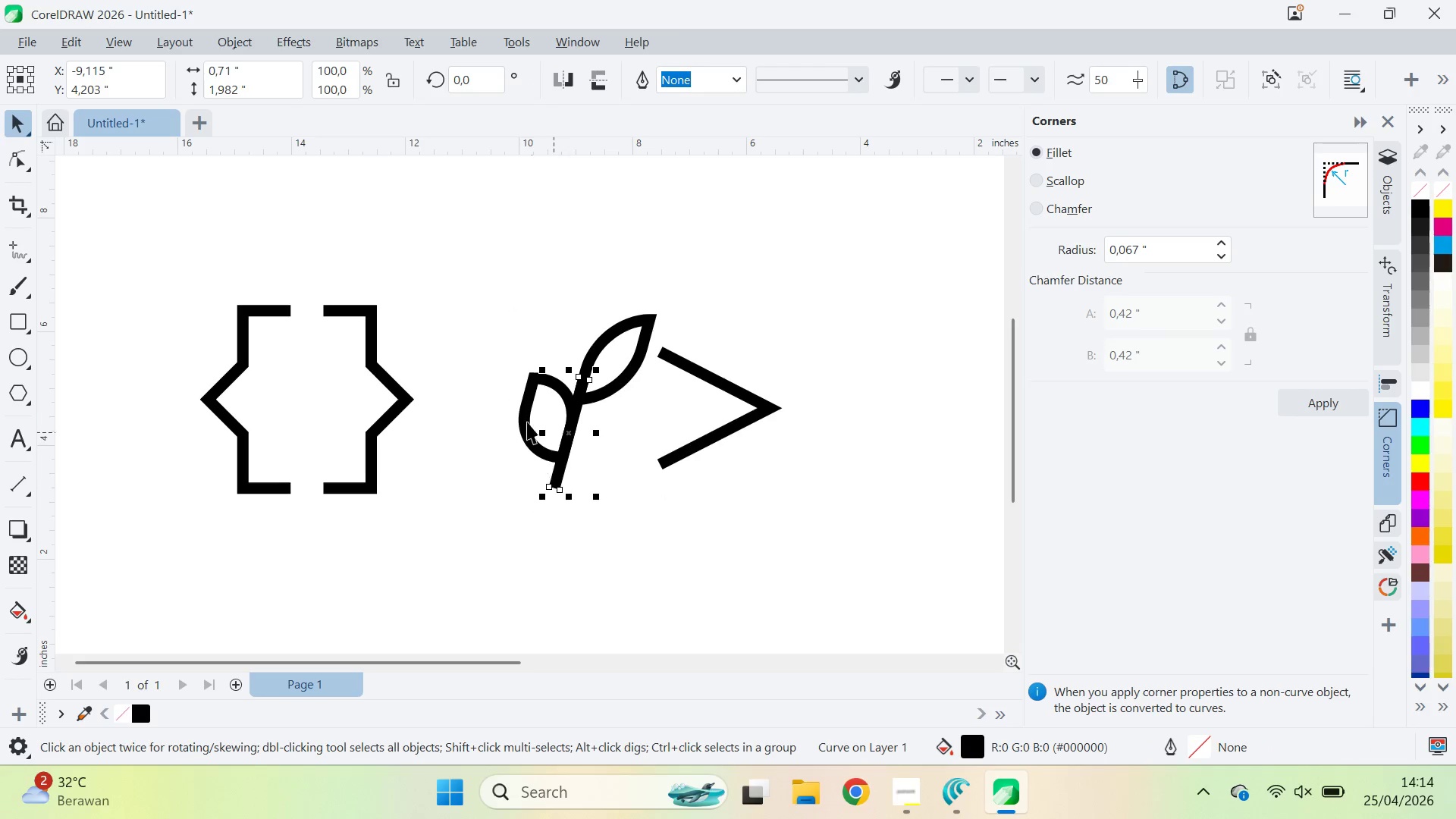 
hold_key(key=ShiftLeft, duration=0.53)
left_click([524, 413])
 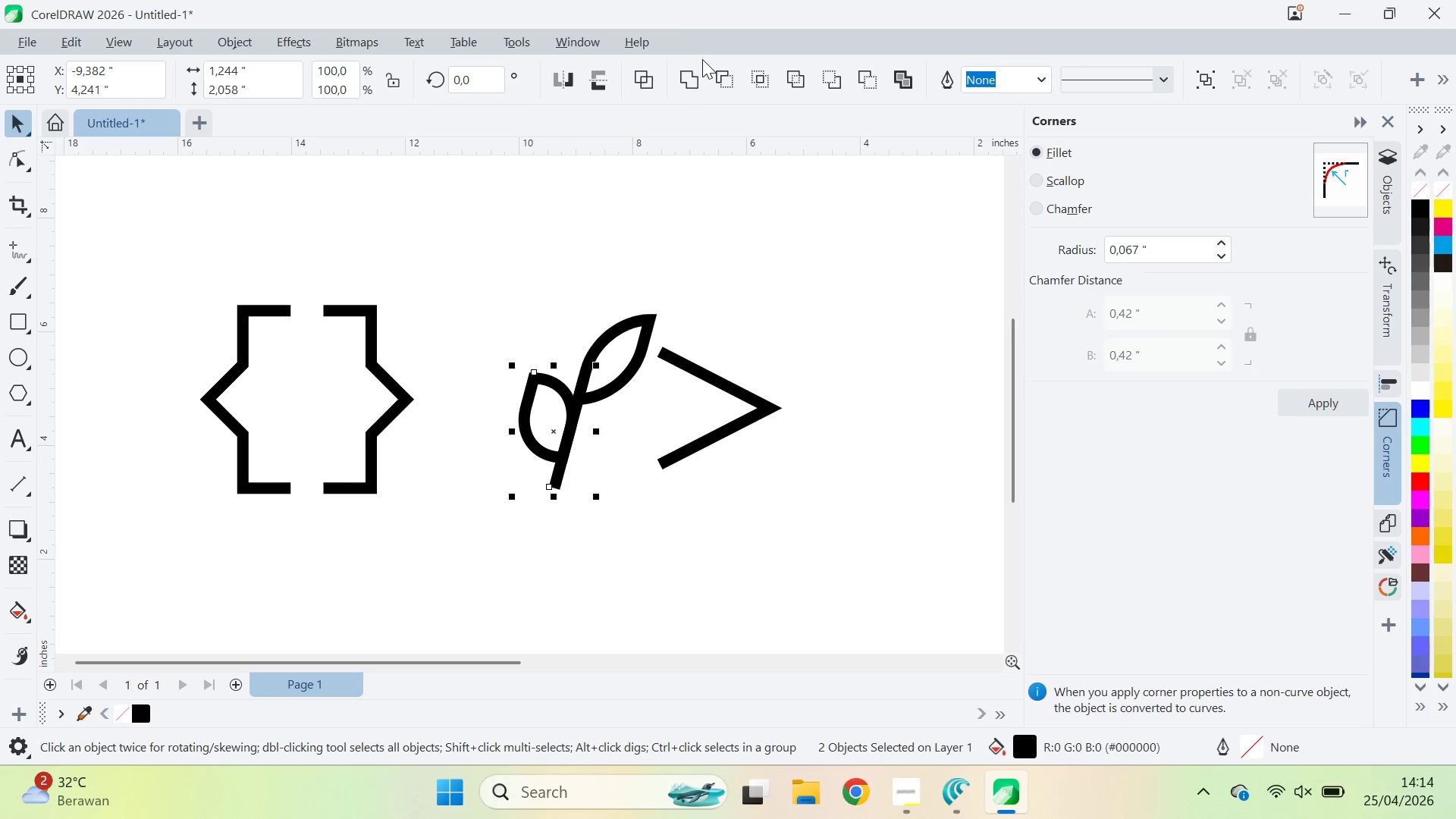 
double_click([699, 75])
 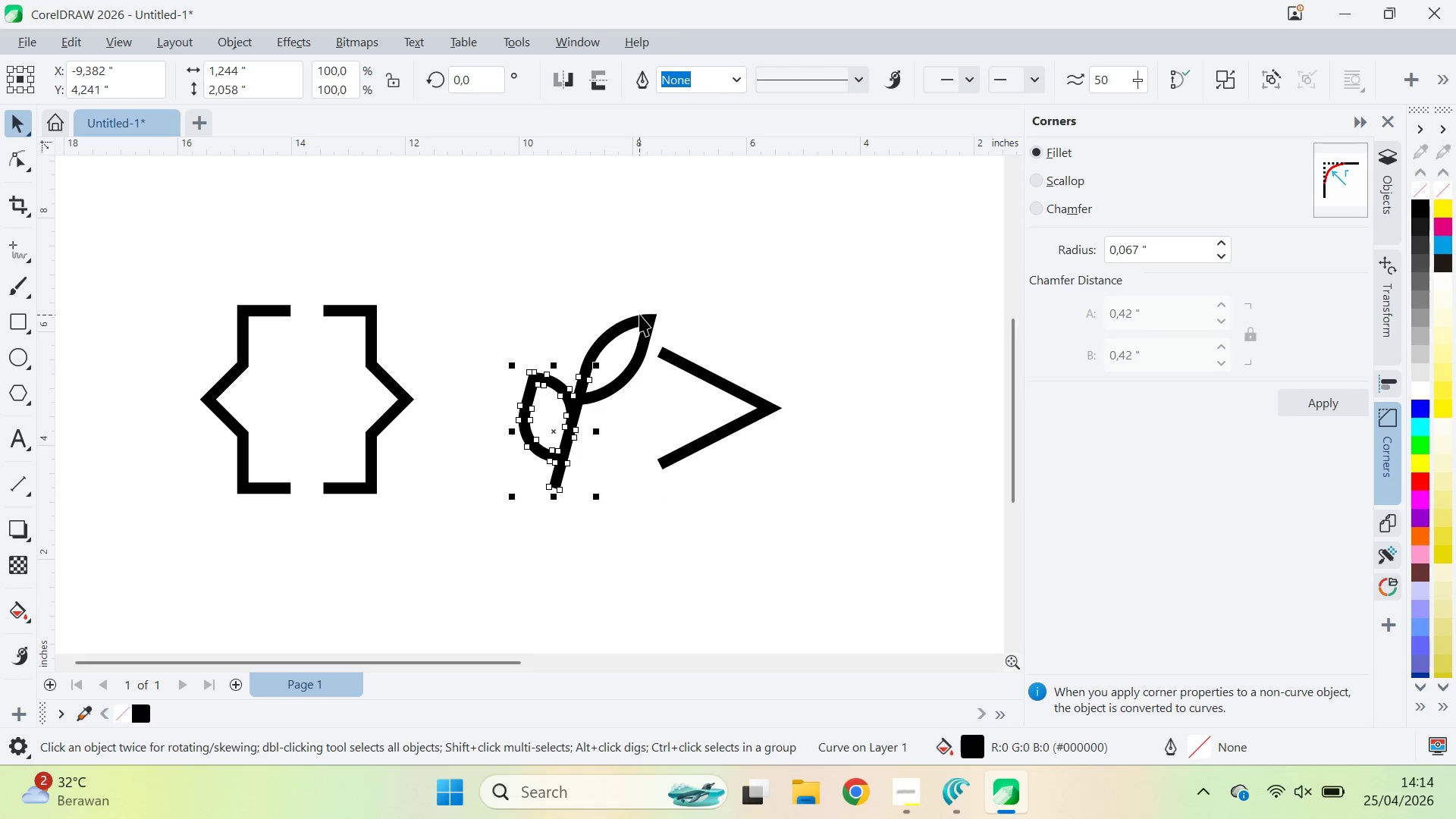 
hold_key(key=ShiftLeft, duration=0.78)
left_click([566, 469])
 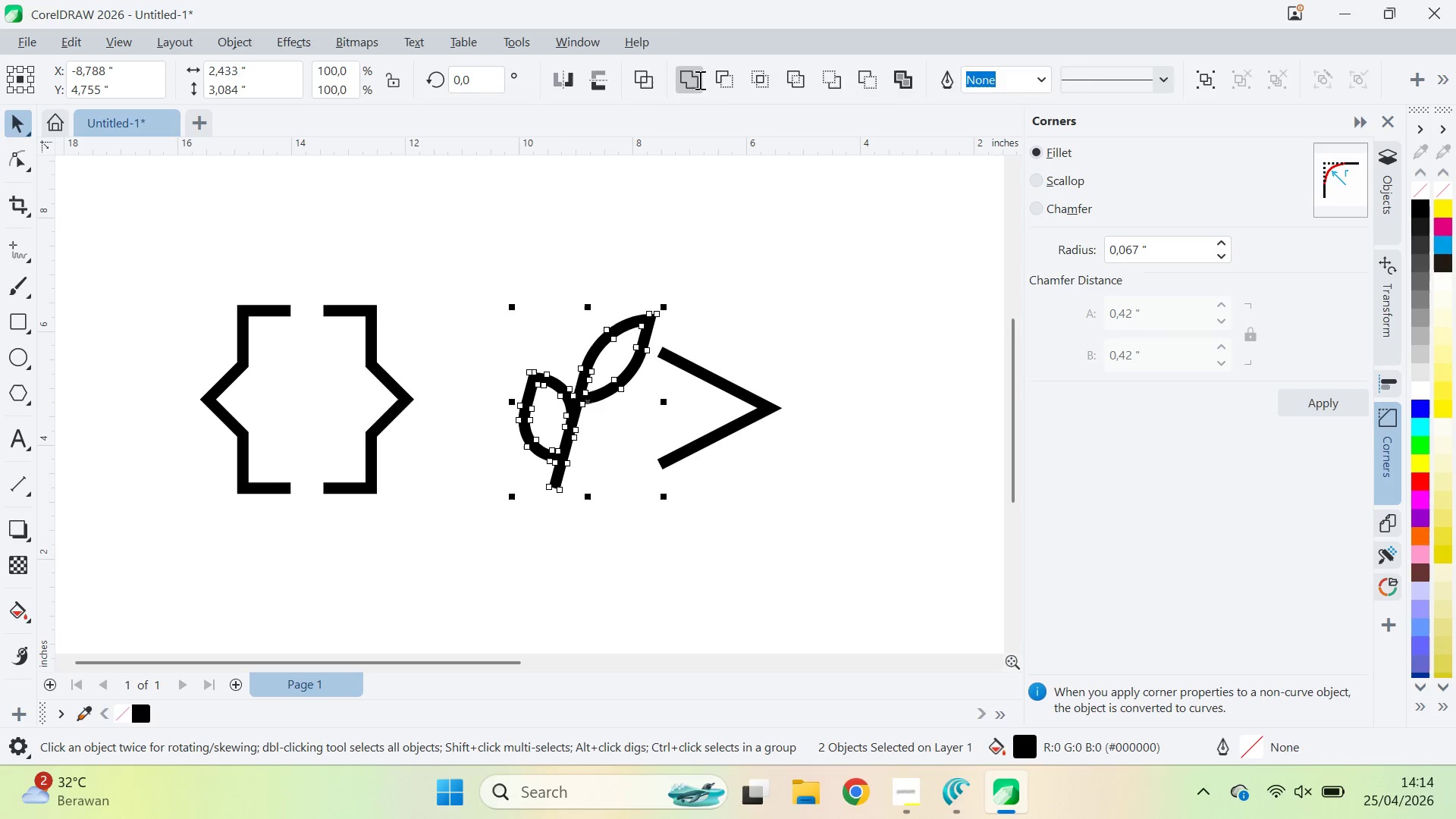 
key(A)
 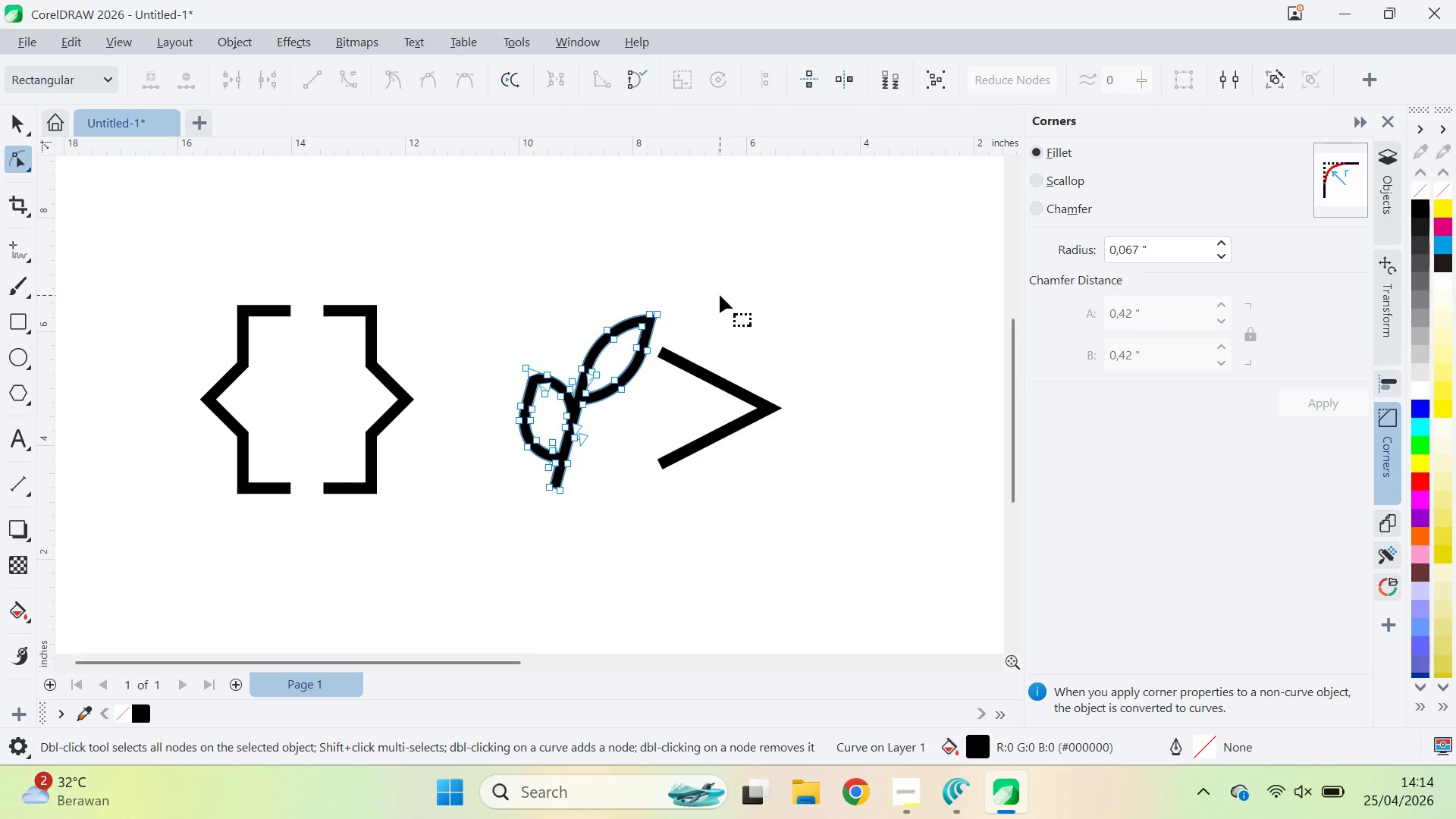 
key(Control+ControlLeft)
 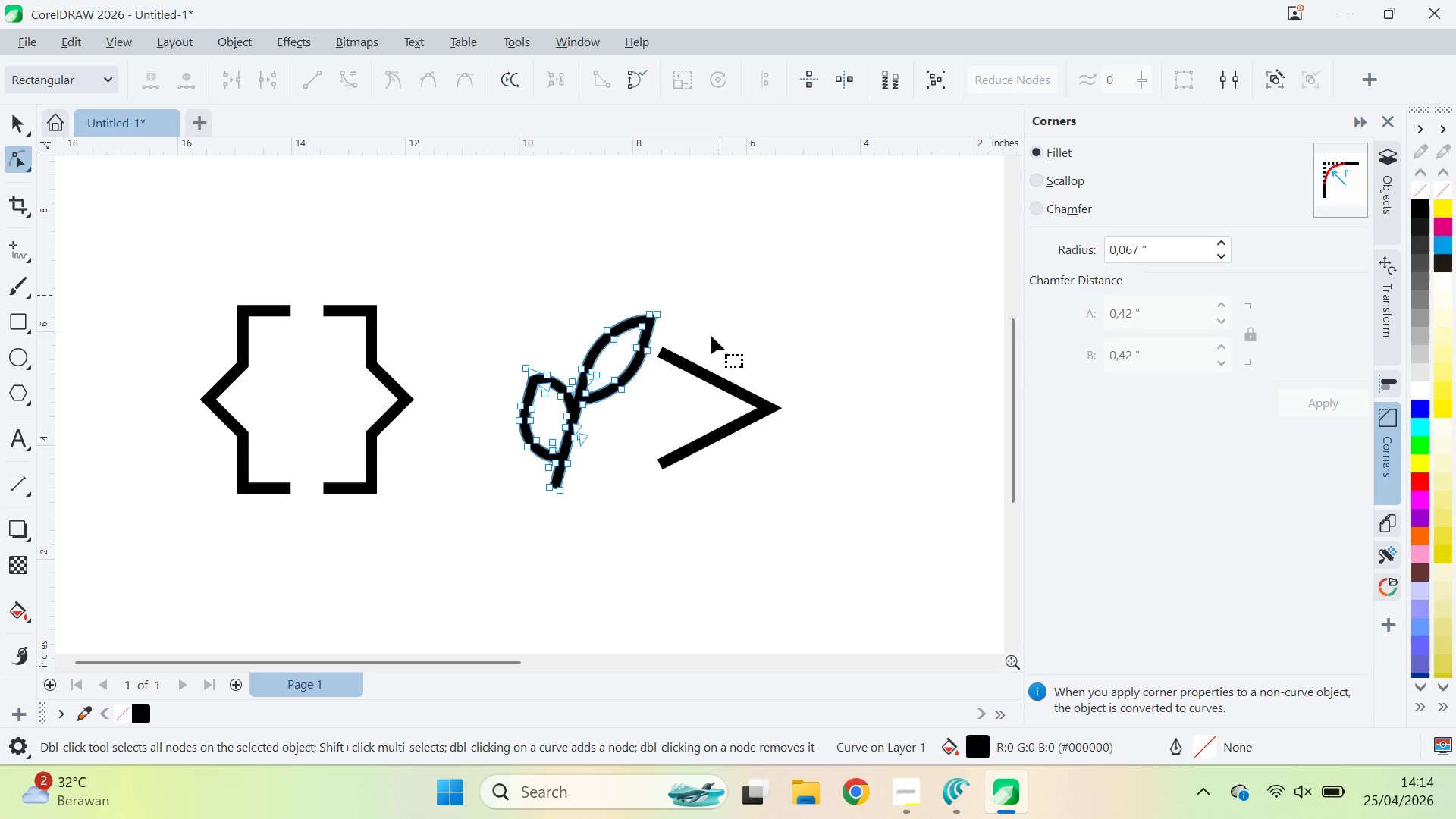 
key(Control+A)
 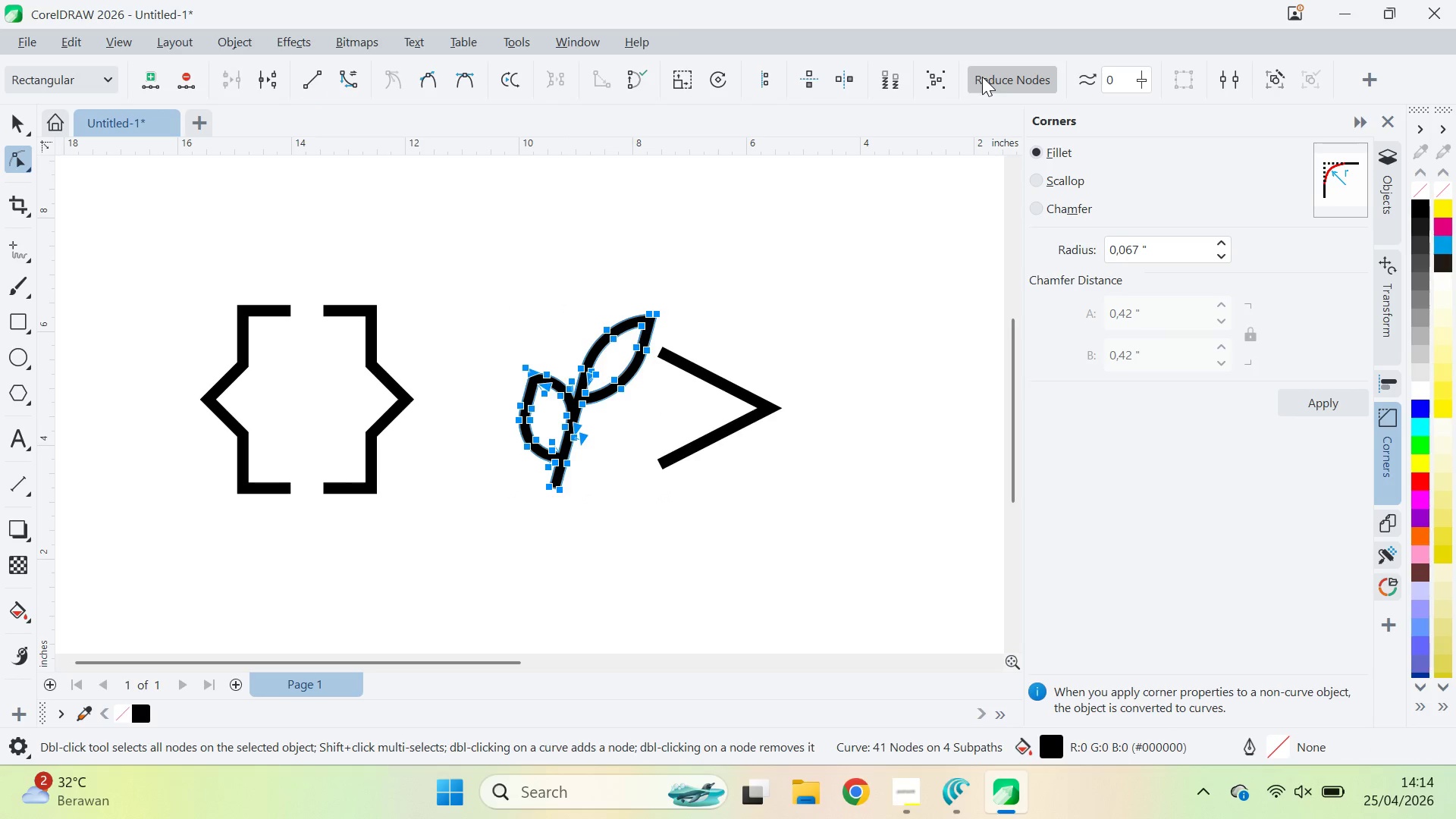 
double_click([983, 75])
 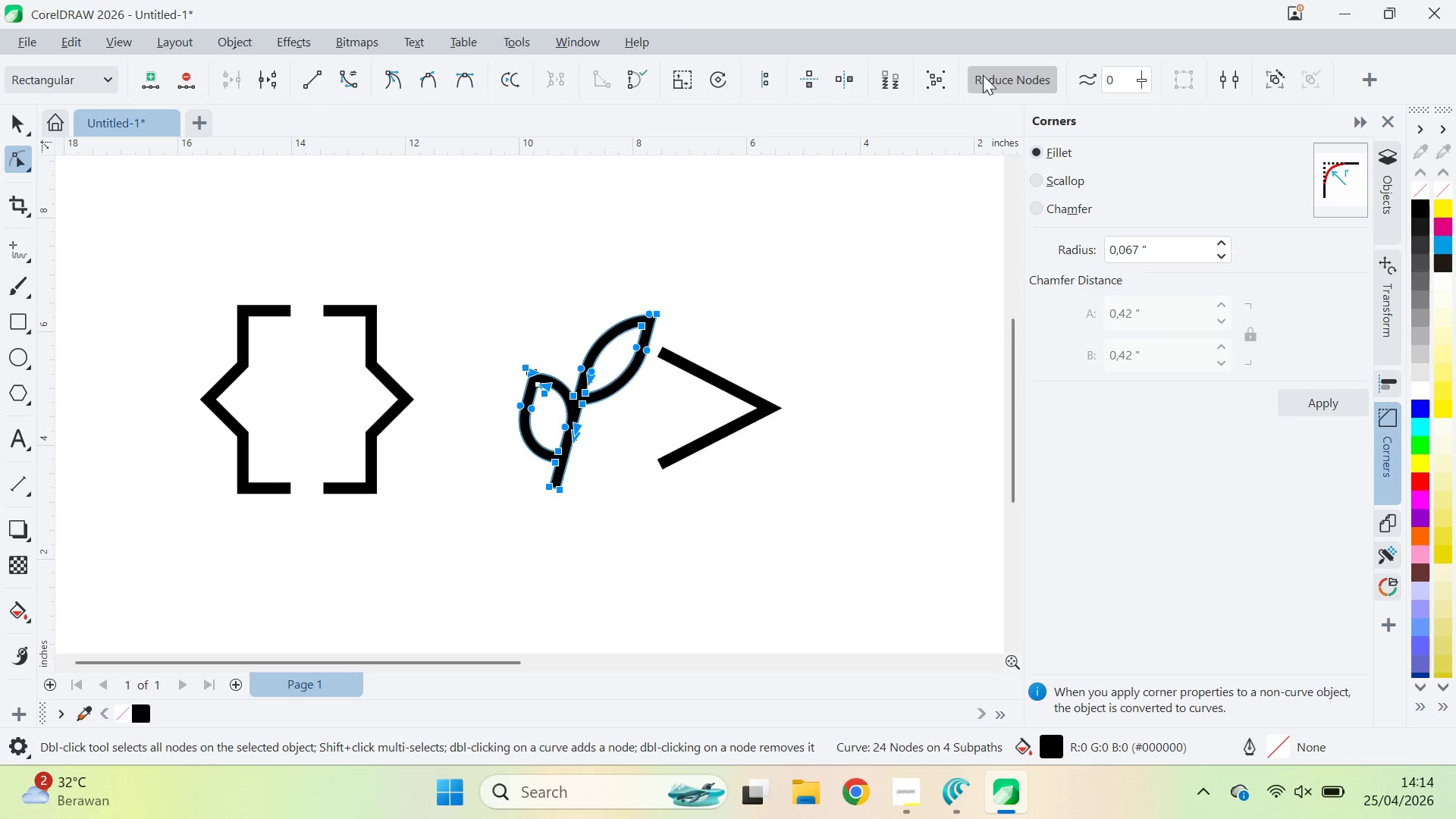 
triple_click([983, 75])
 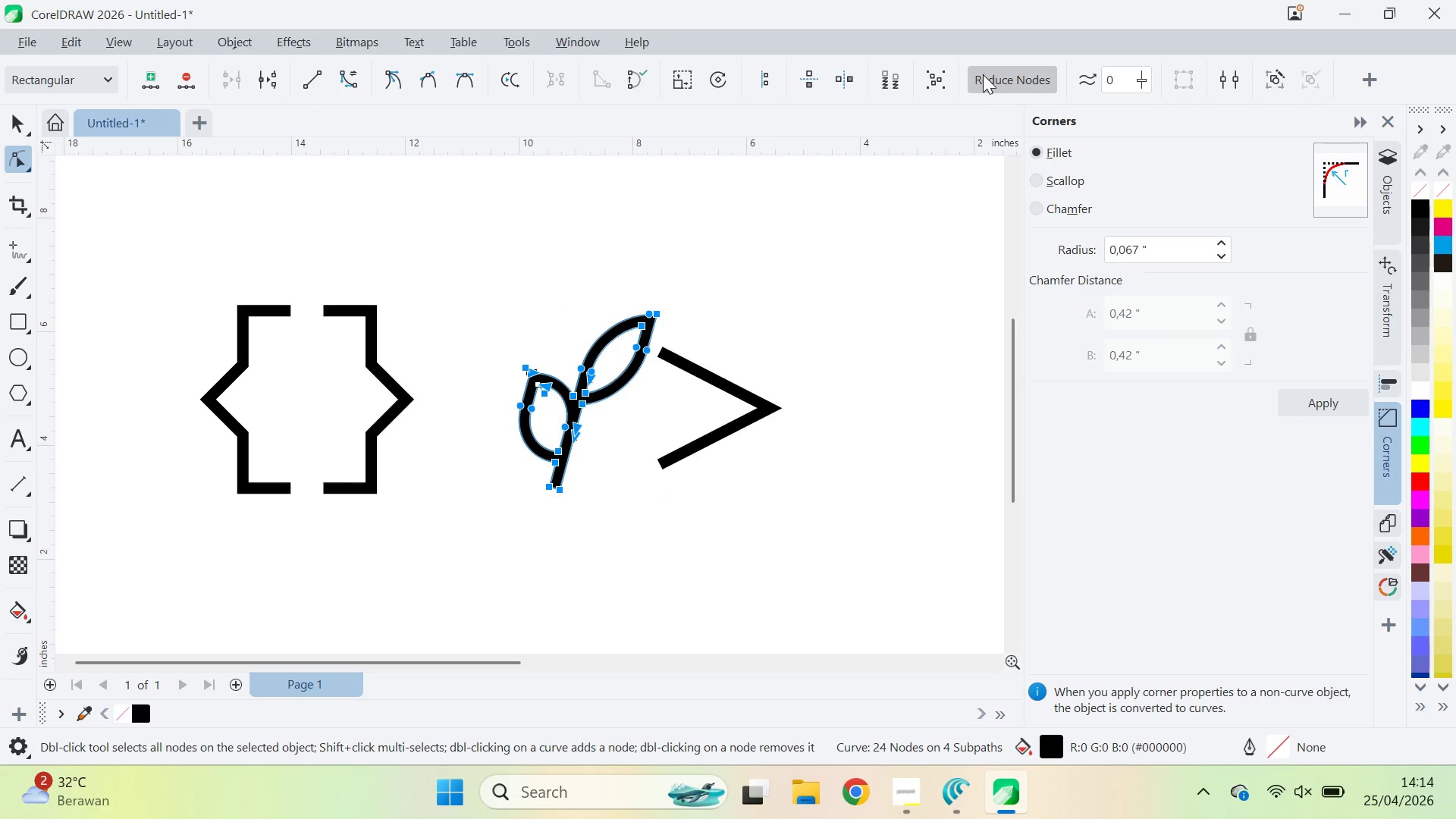 
triple_click([983, 74])
 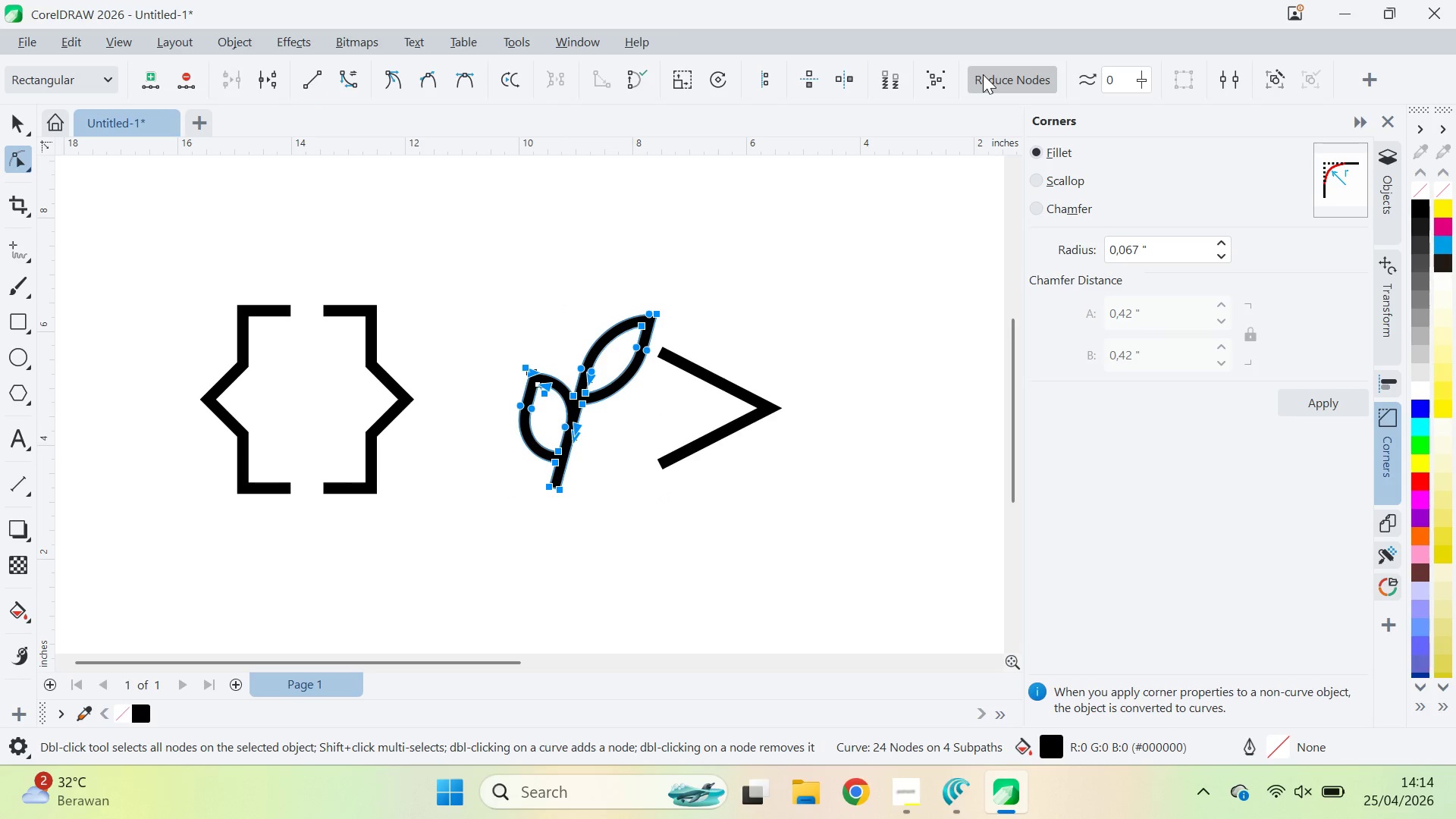 
triple_click([983, 72])
 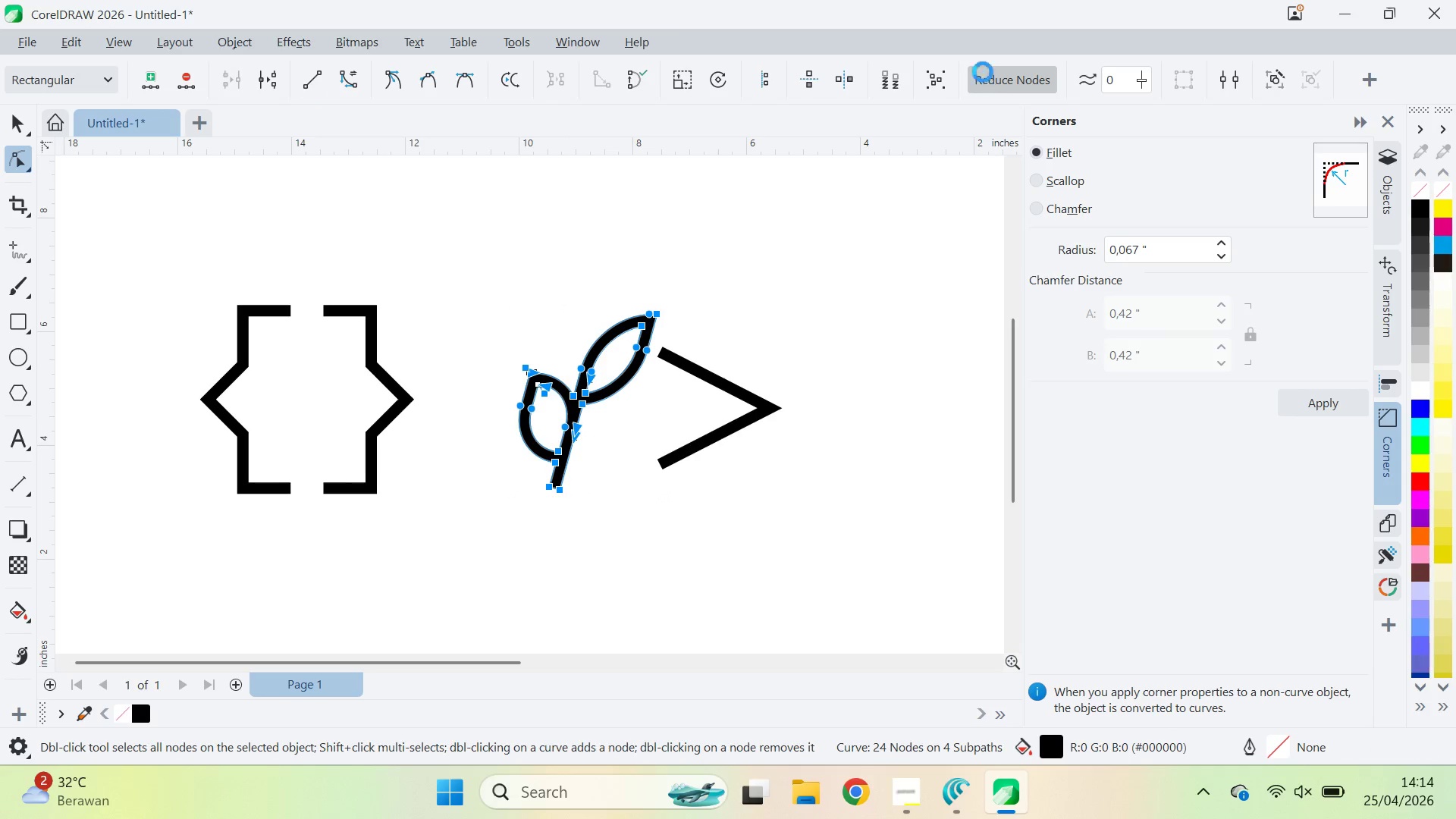 
triple_click([983, 72])
 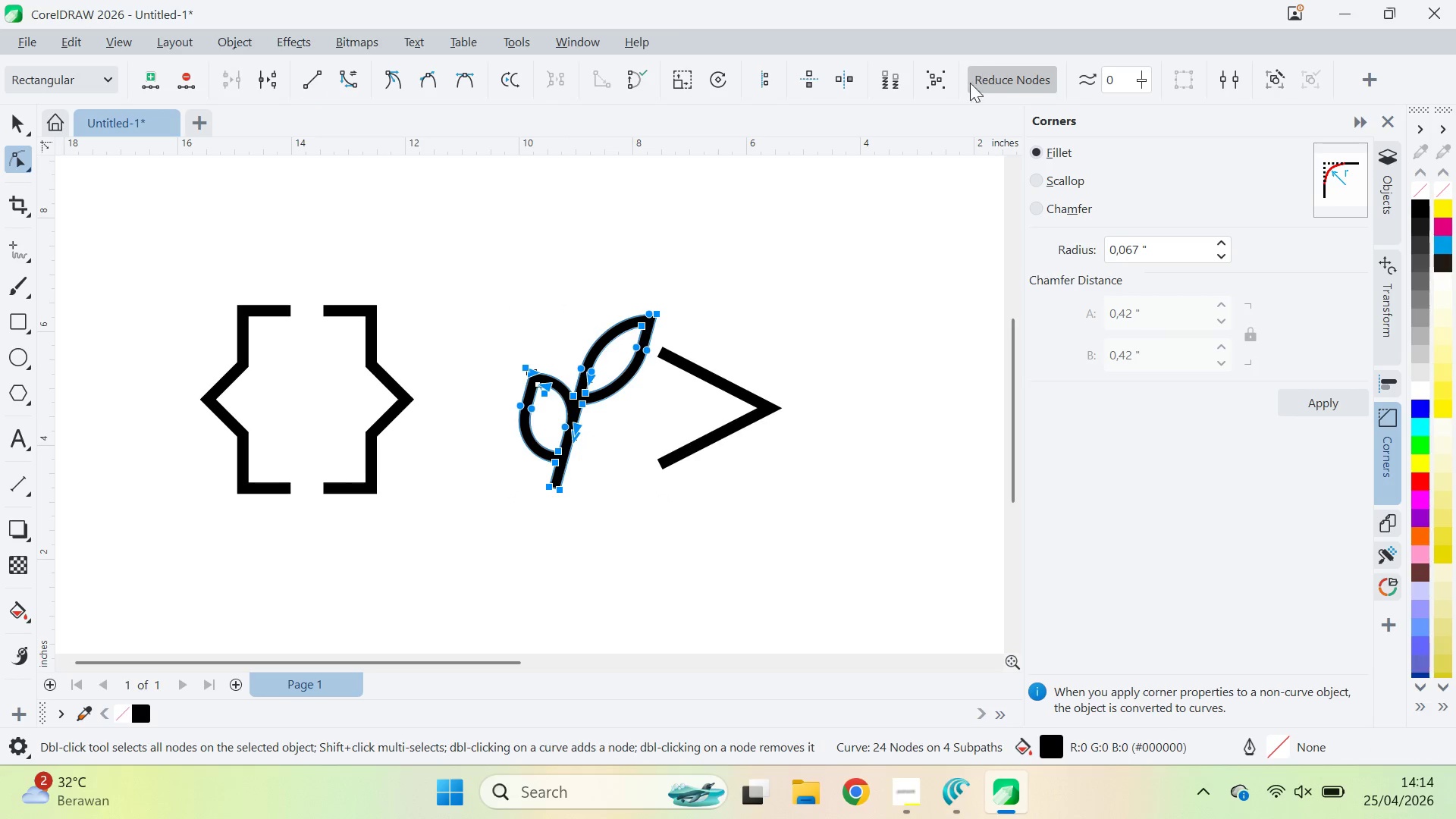 
key(V)
 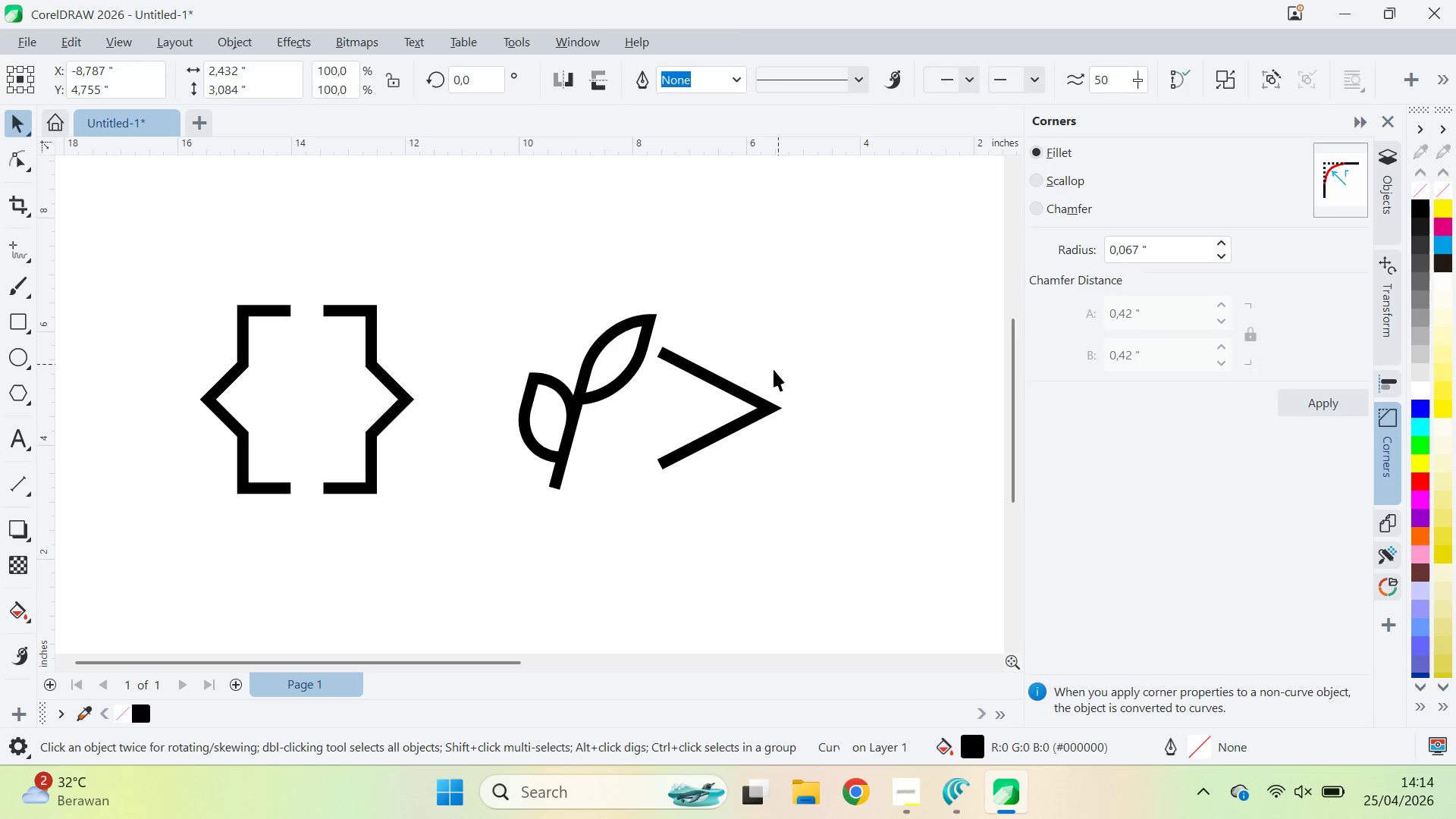 
triple_click([754, 385])
 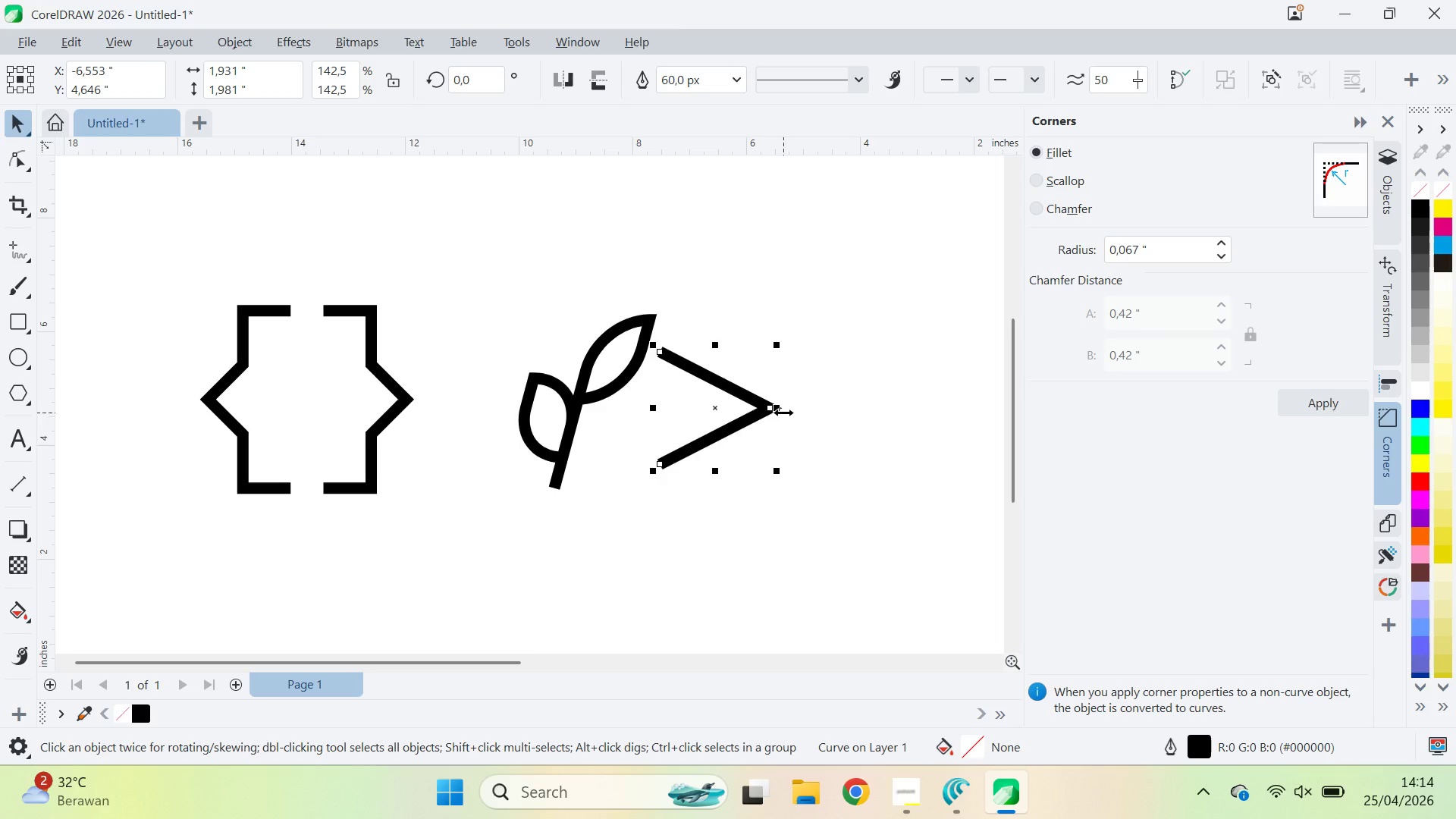 
left_click_drag(start_coordinate=[783, 410], to_coordinate=[725, 413])
 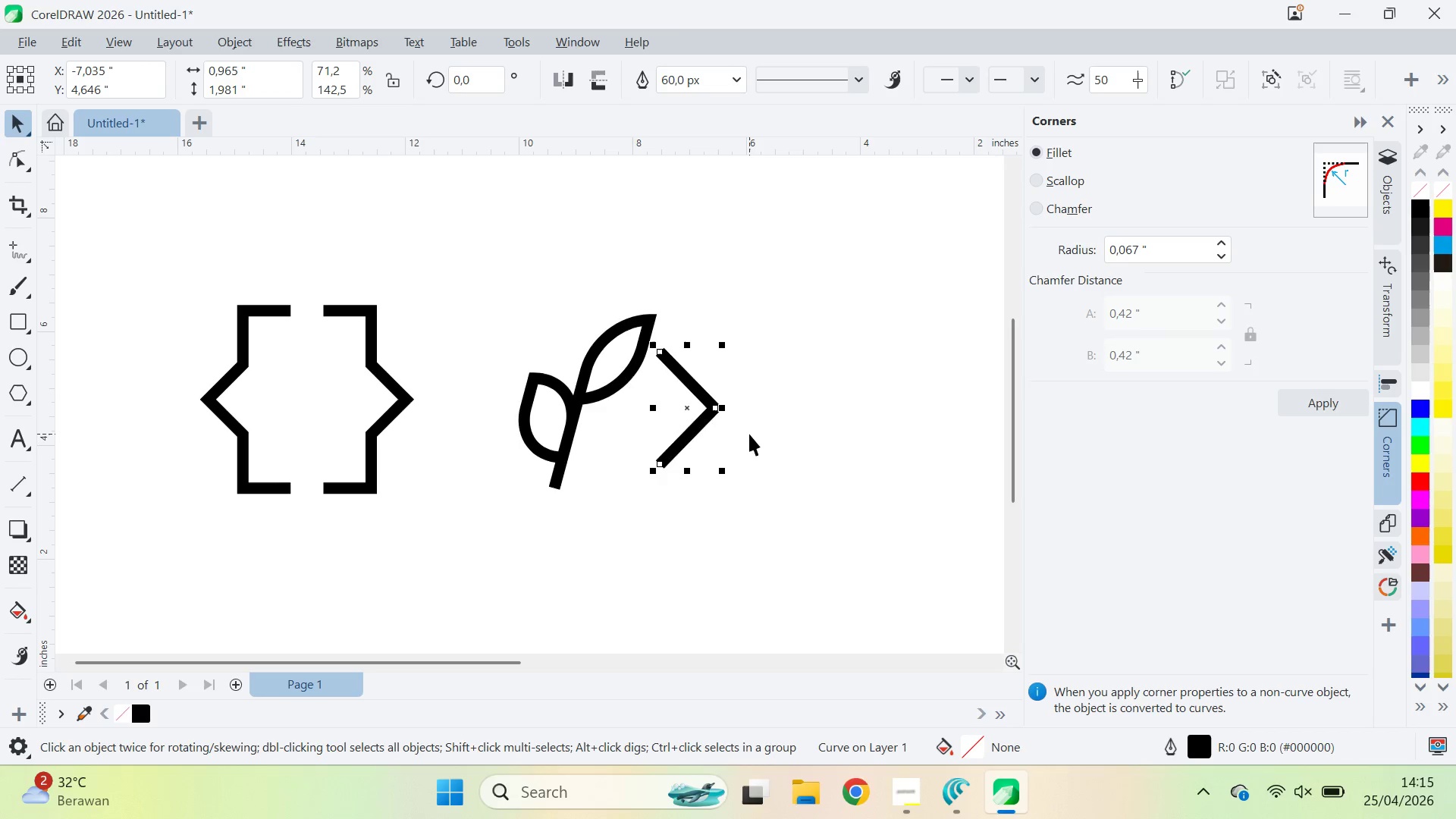 
hold_key(key=ControlLeft, duration=1.36)
 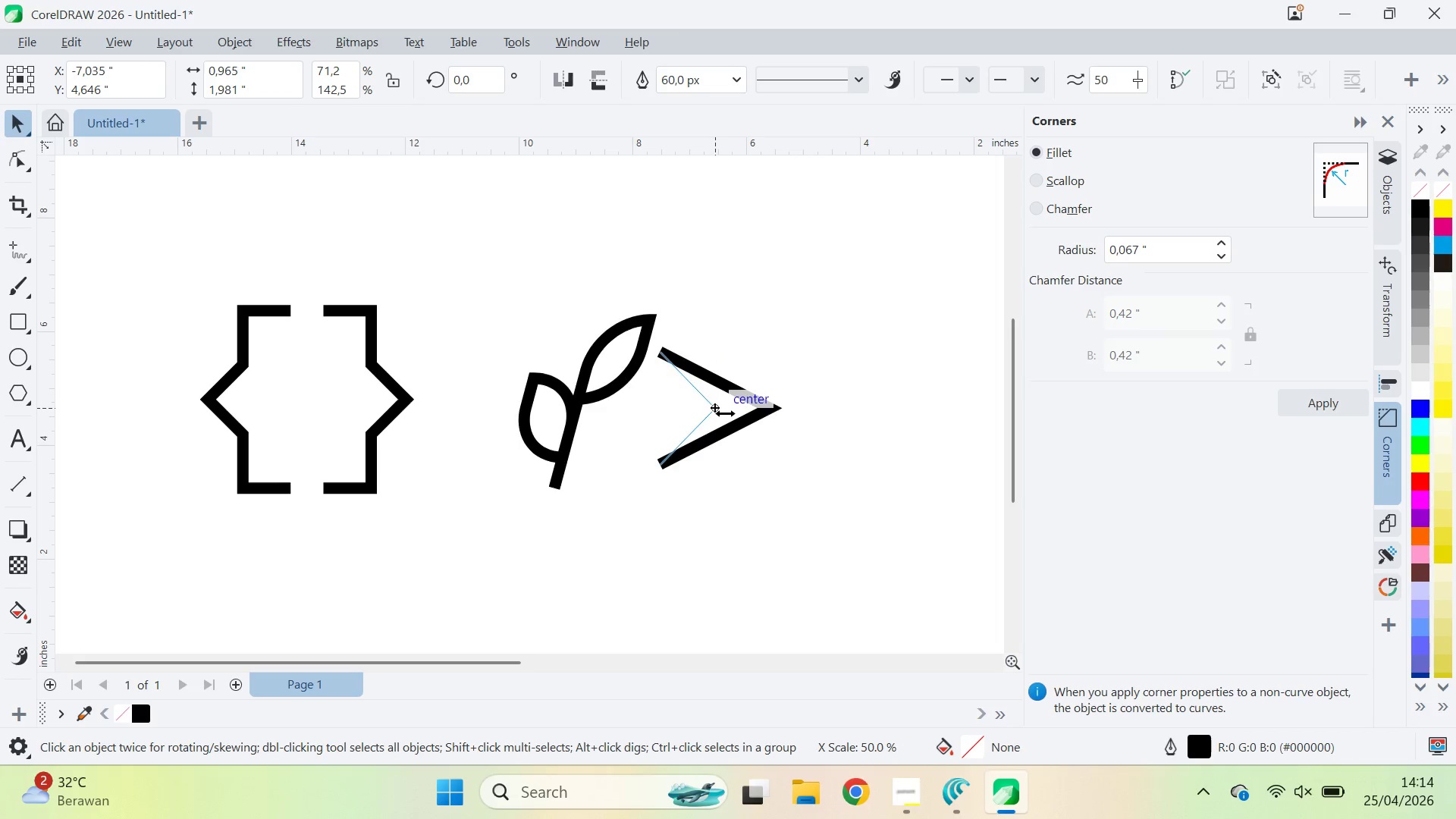 
hold_key(key=ShiftLeft, duration=0.61)
 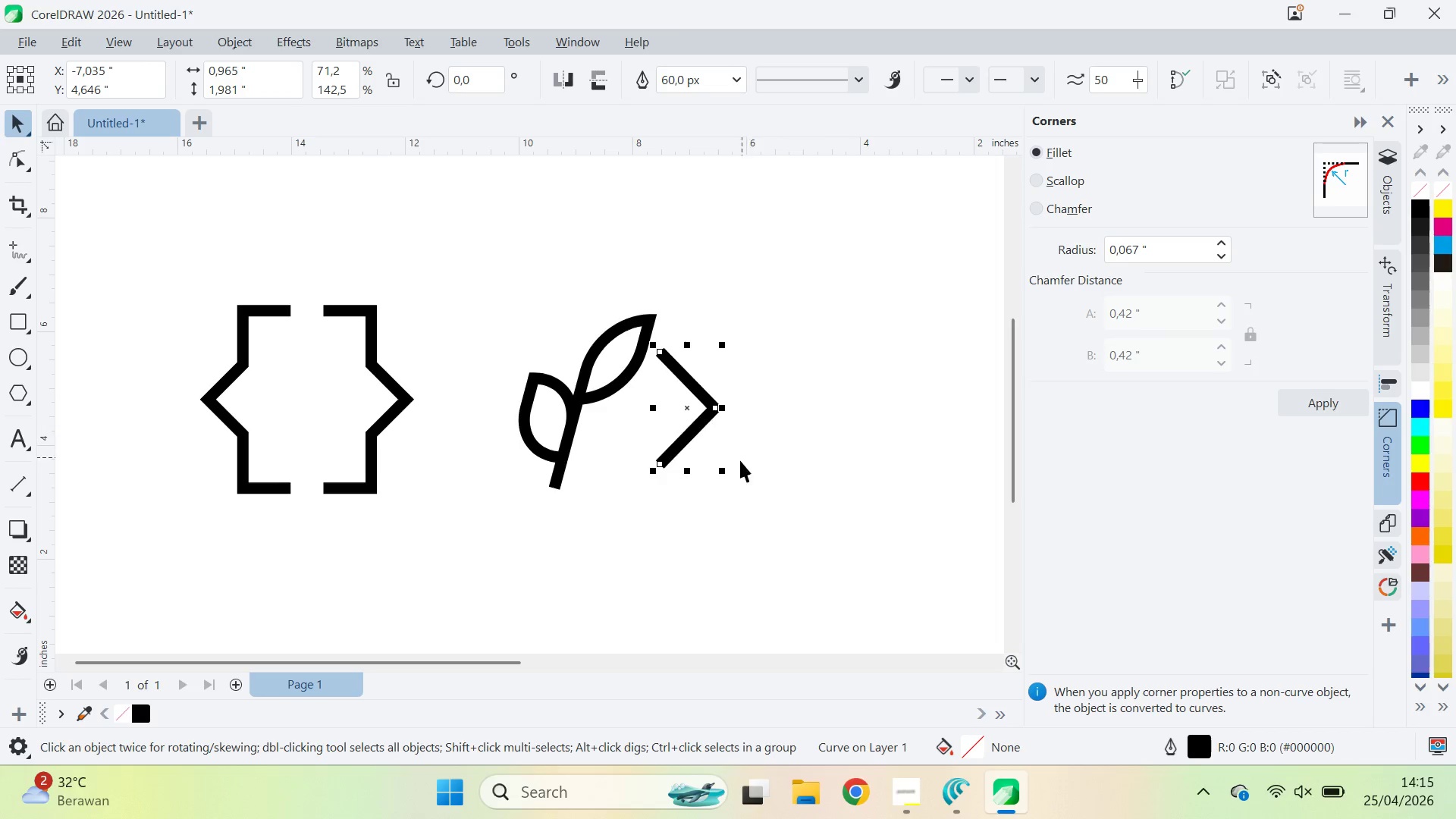 
left_click_drag(start_coordinate=[724, 468], to_coordinate=[733, 496])
 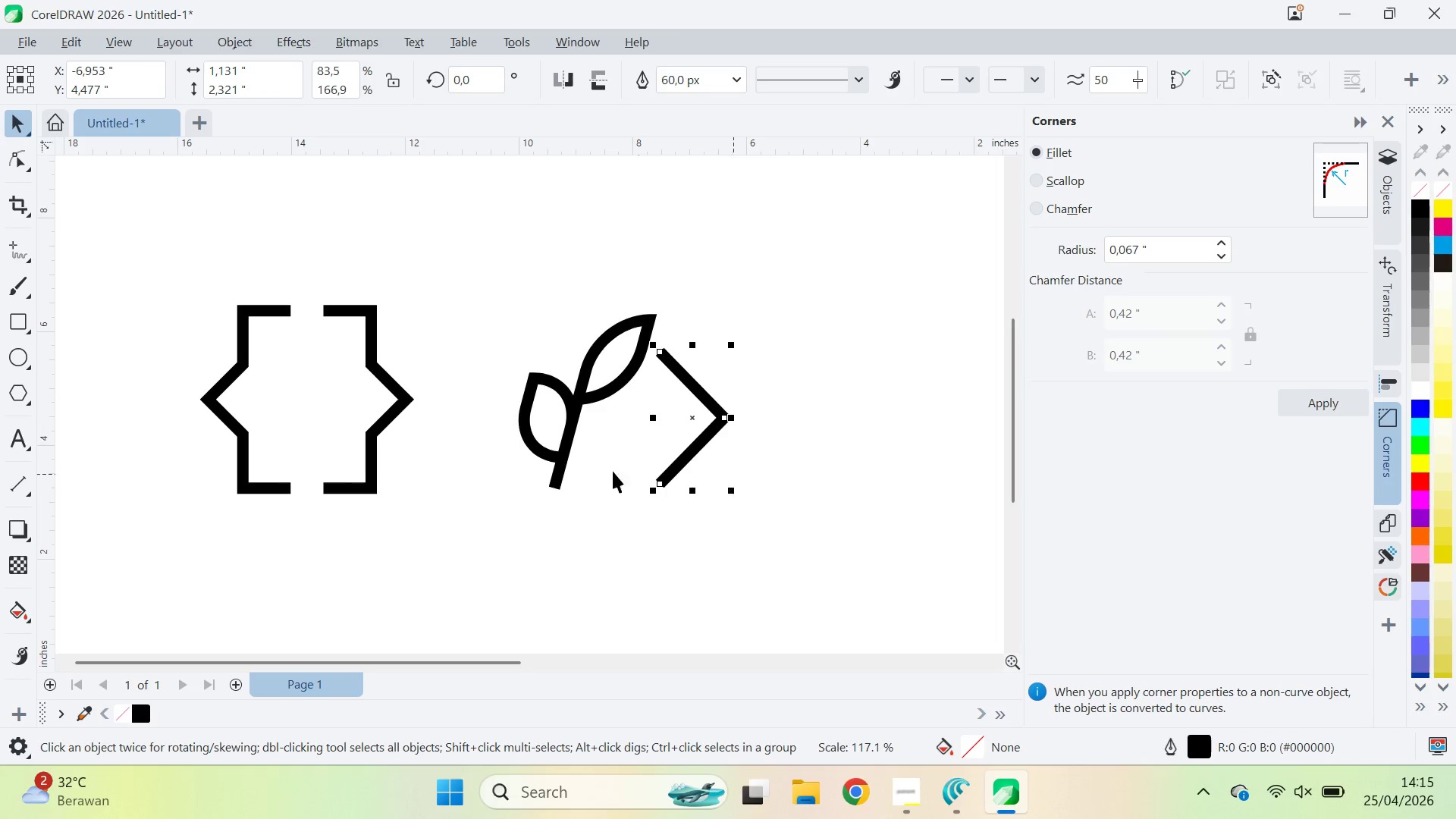 
hold_key(key=ShiftLeft, duration=0.62)
left_click([566, 471])
 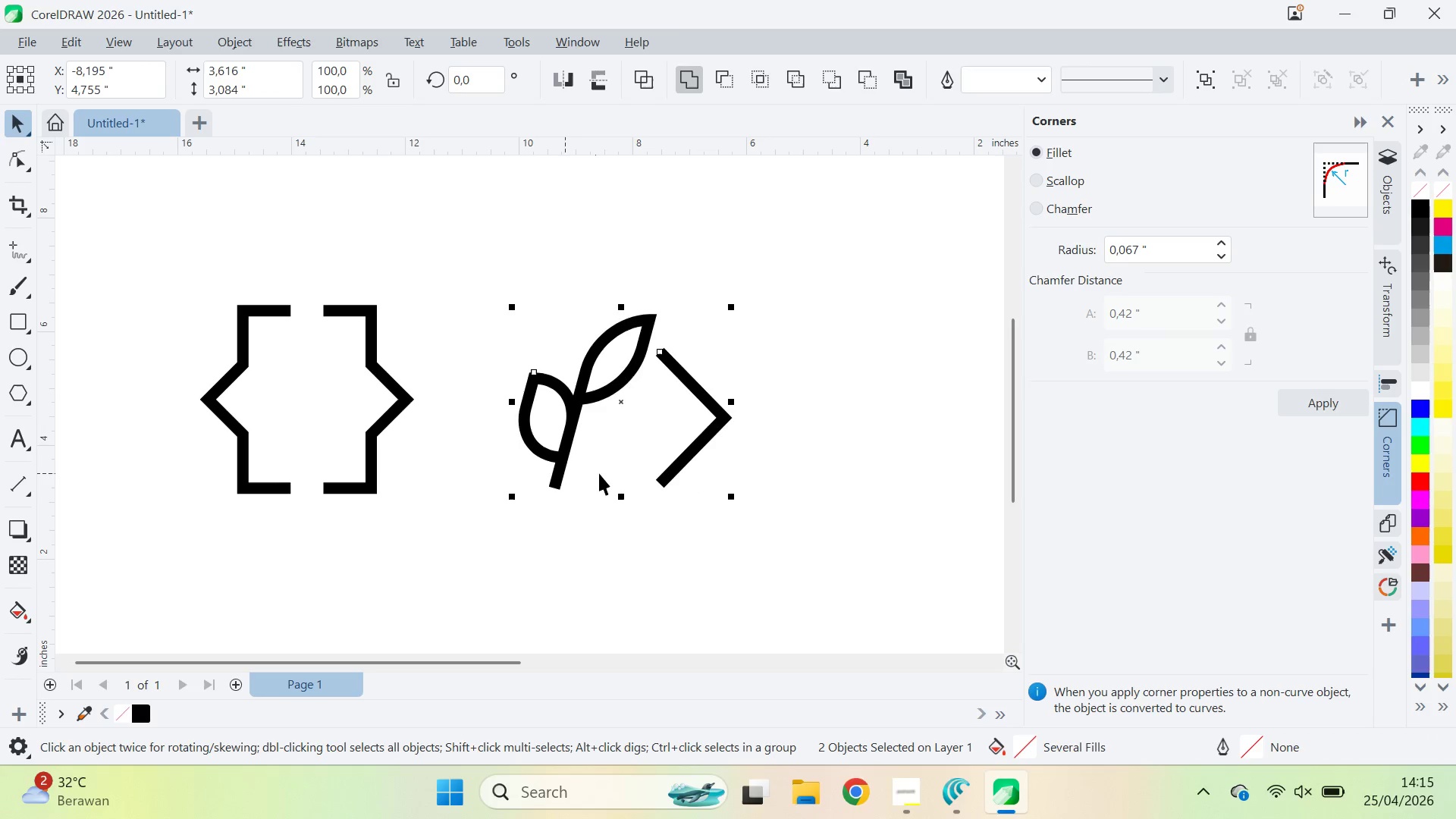 
type(vbbb)
 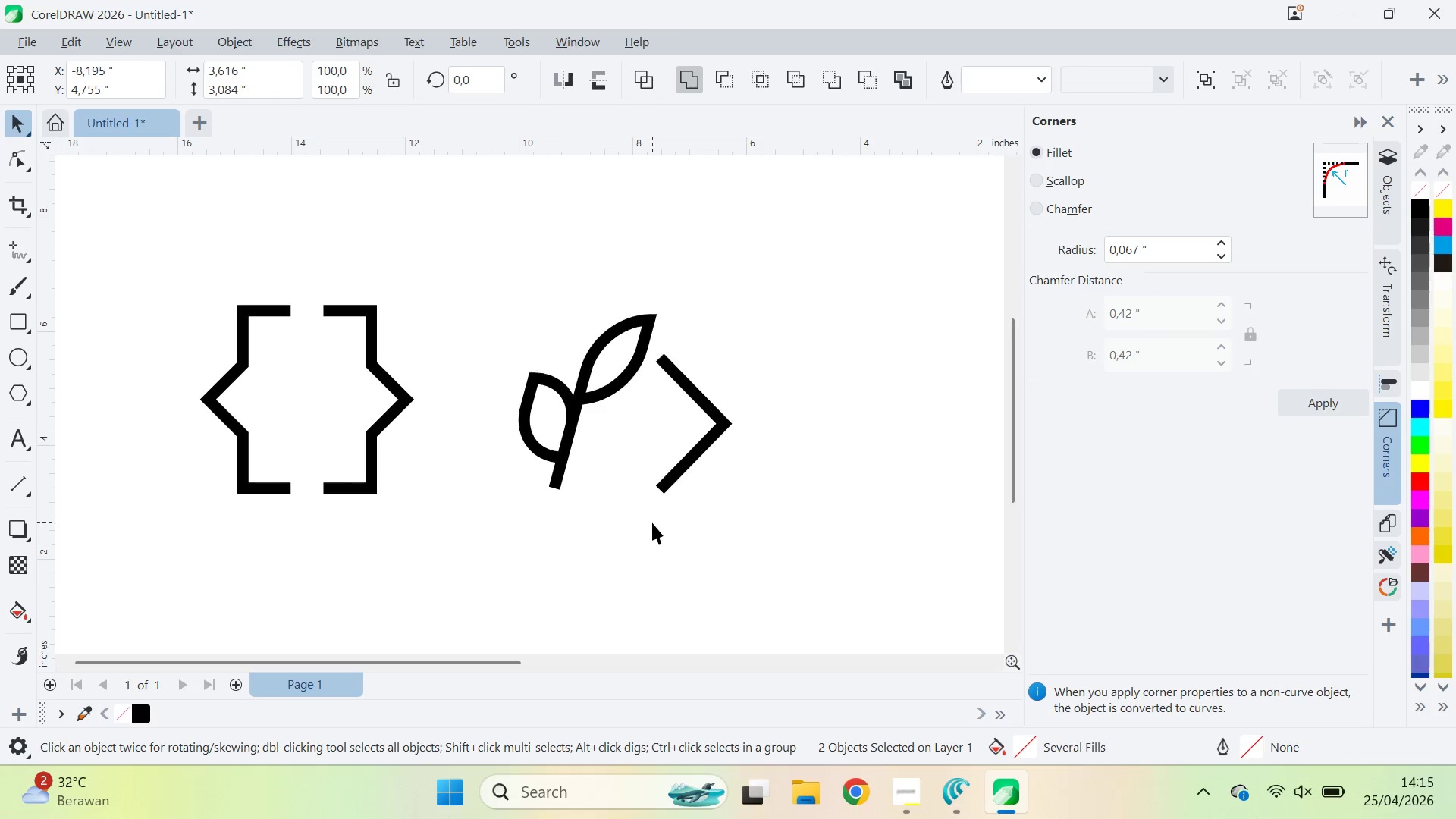 
left_click([652, 522])
 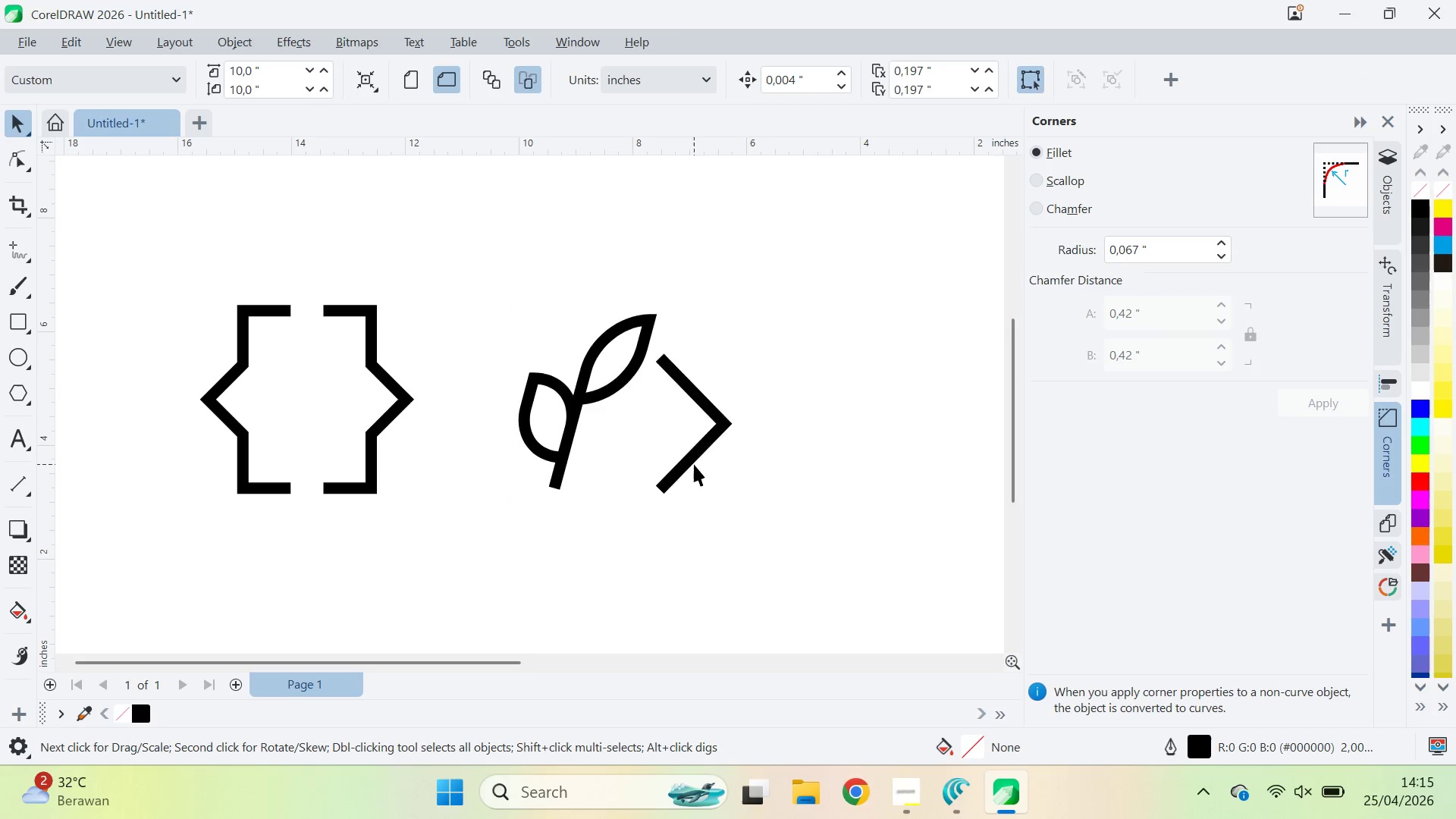 
left_click([694, 464])
 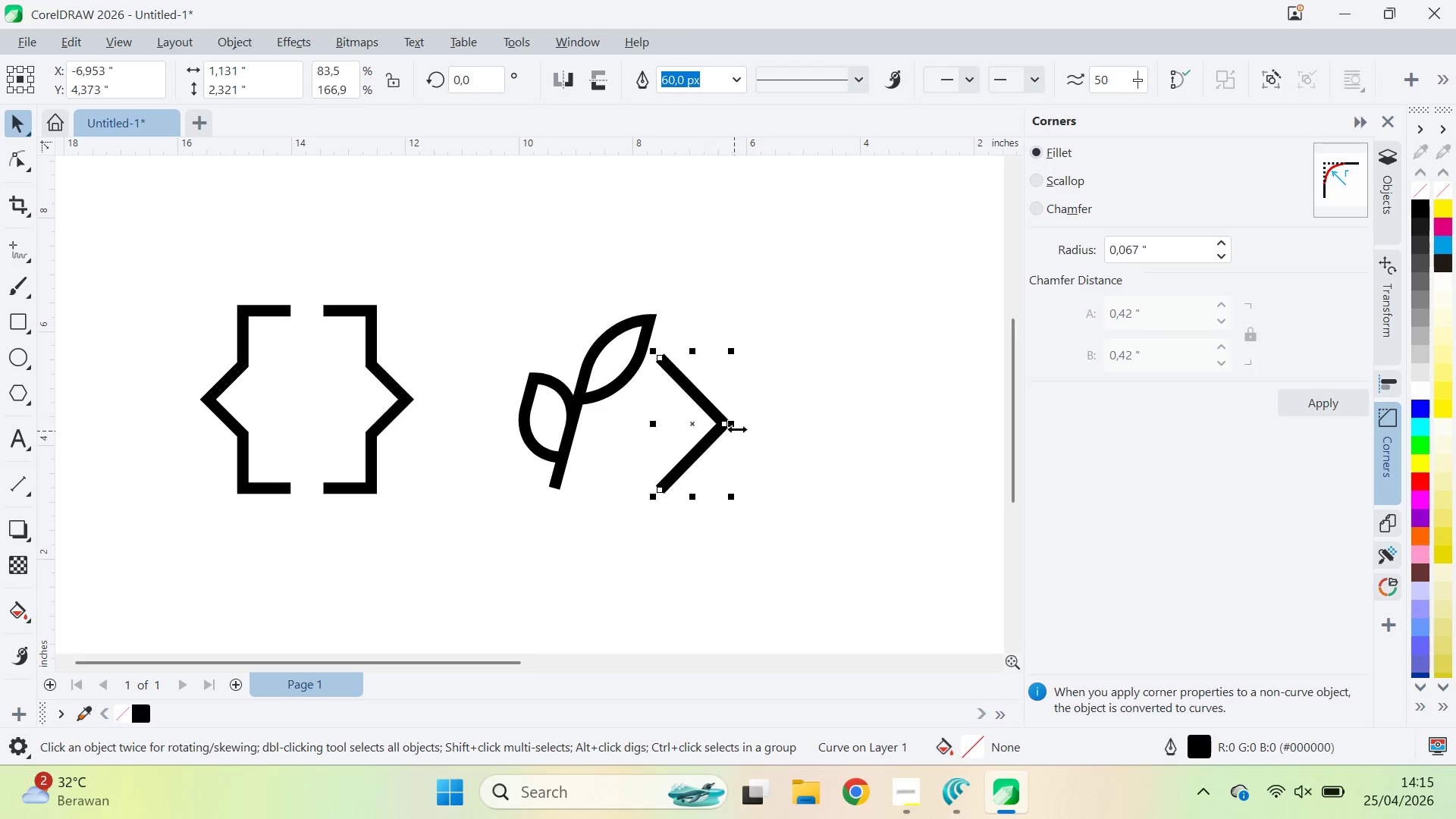 
hold_key(key=ControlLeft, duration=1.33)
left_click_drag(start_coordinate=[732, 422], to_coordinate=[607, 422])
 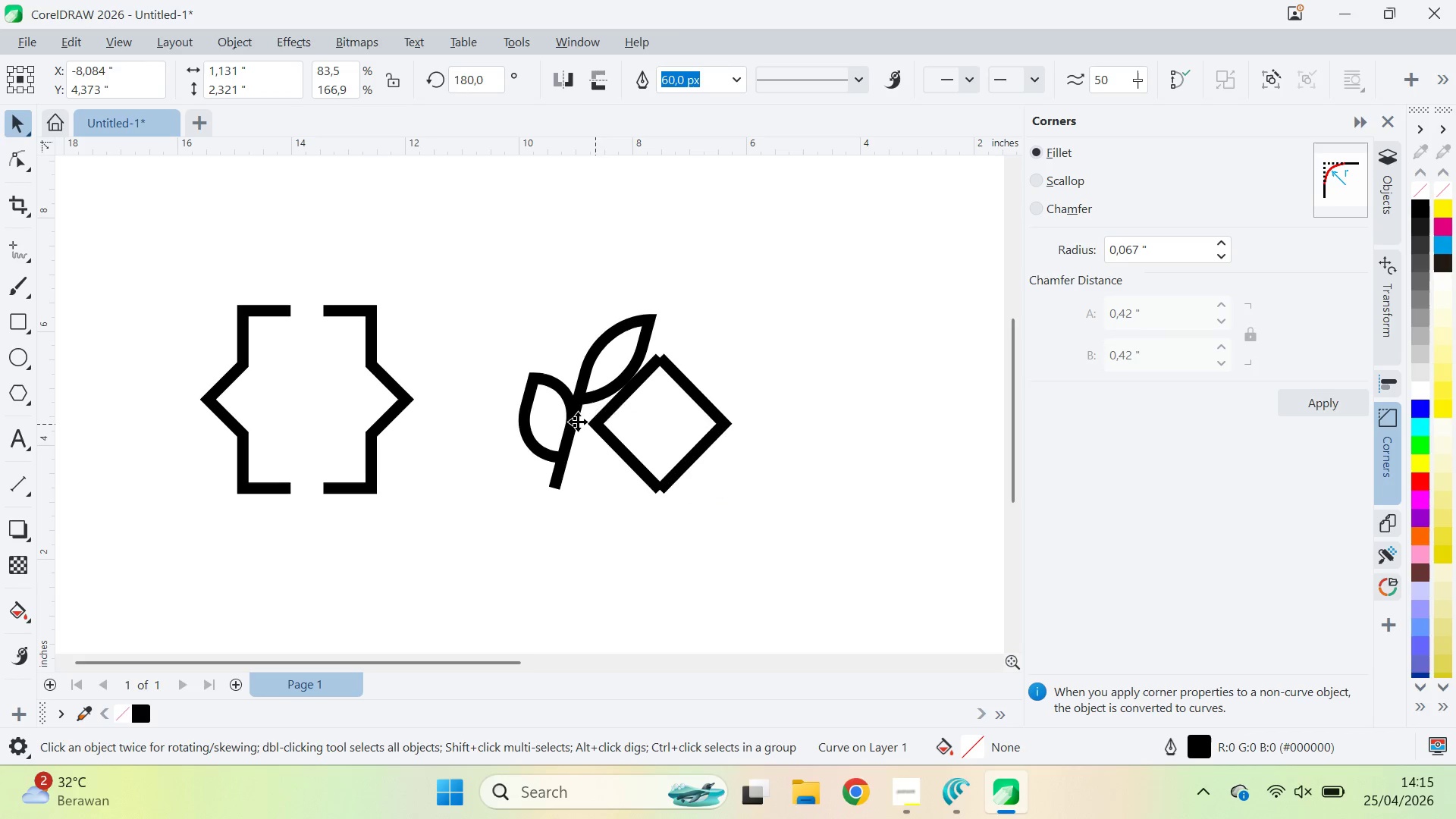 
left_click([607, 422])
 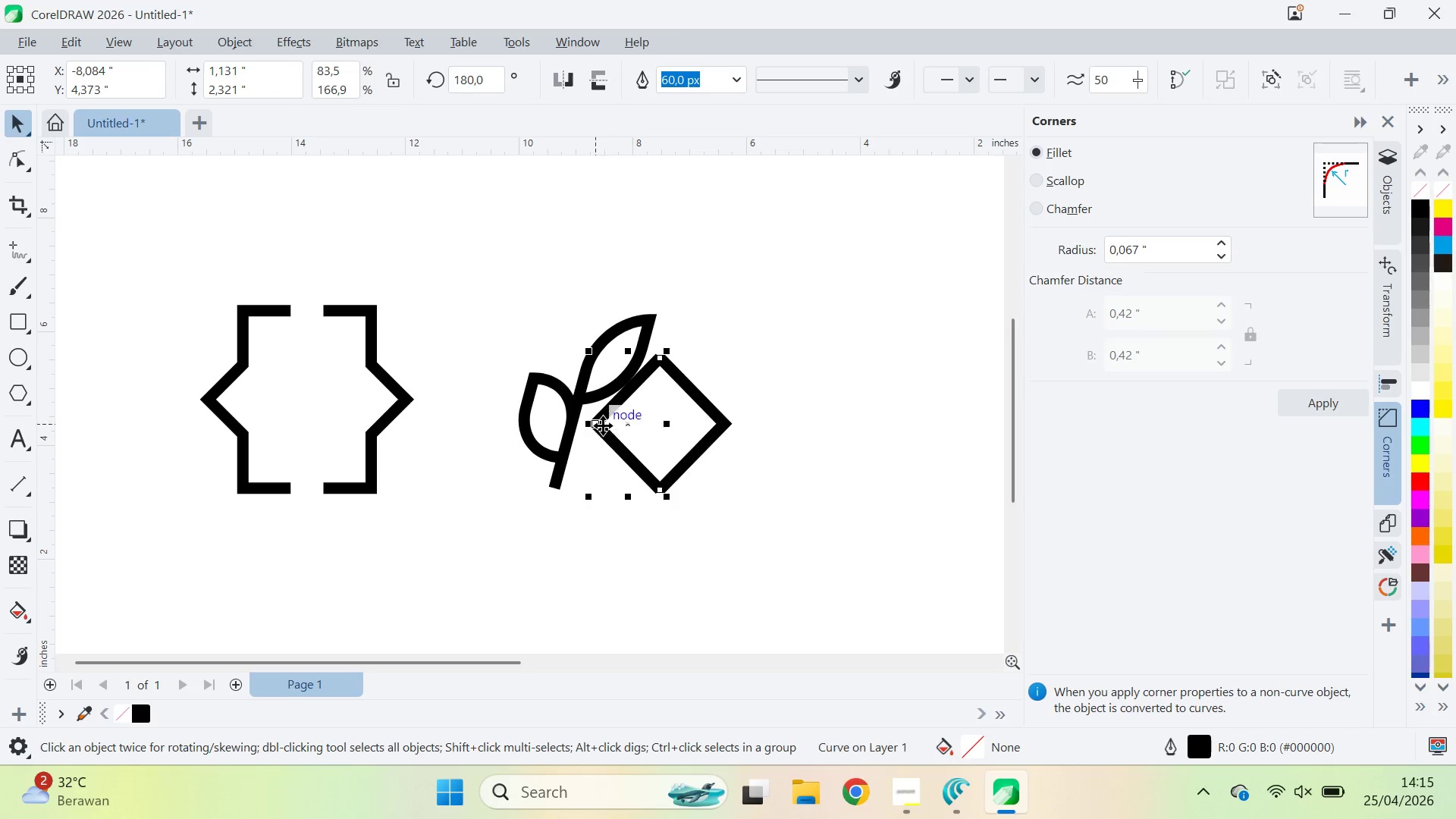 
right_click([607, 422])
 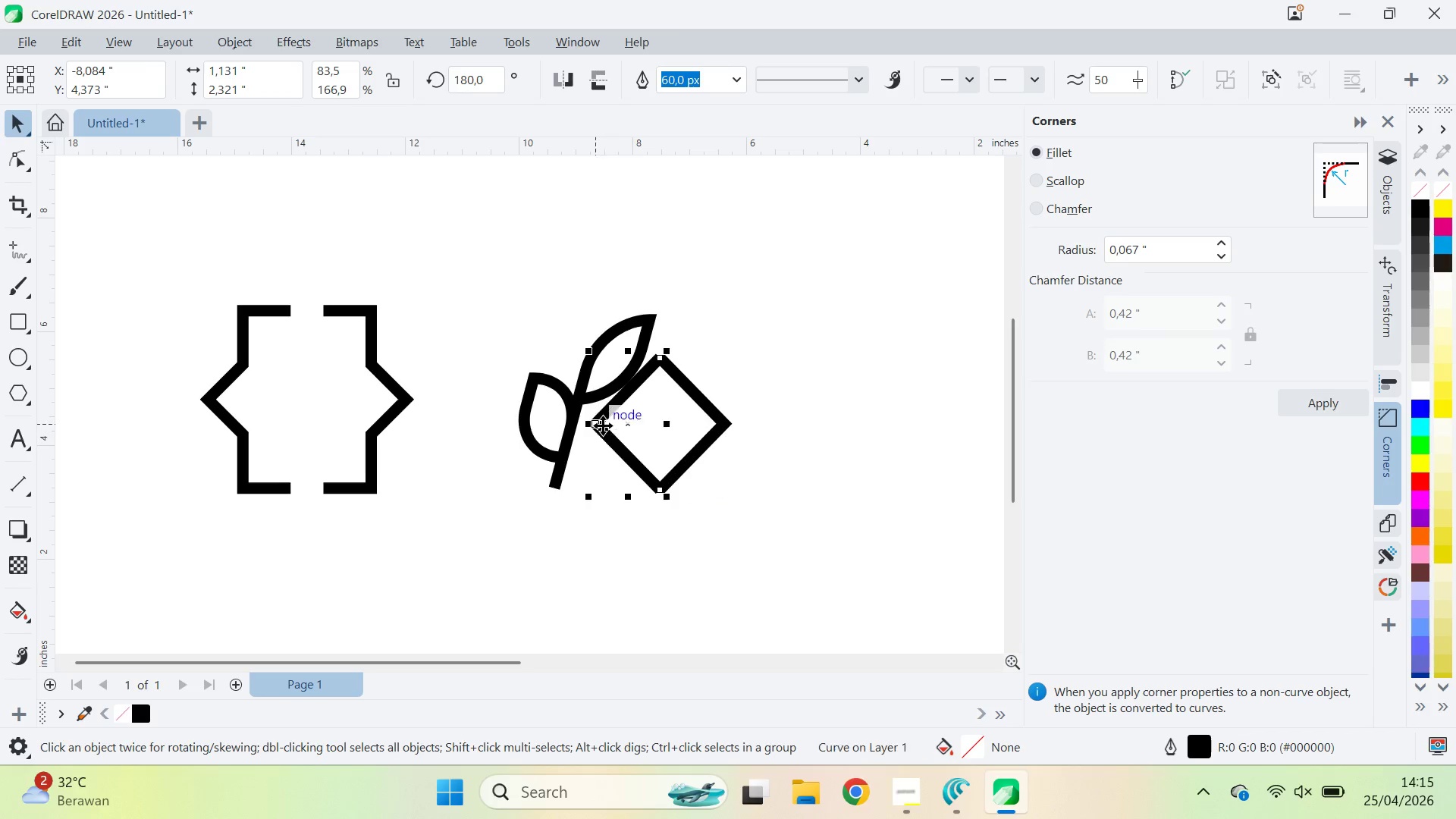 
left_click_drag(start_coordinate=[602, 425], to_coordinate=[469, 428])
 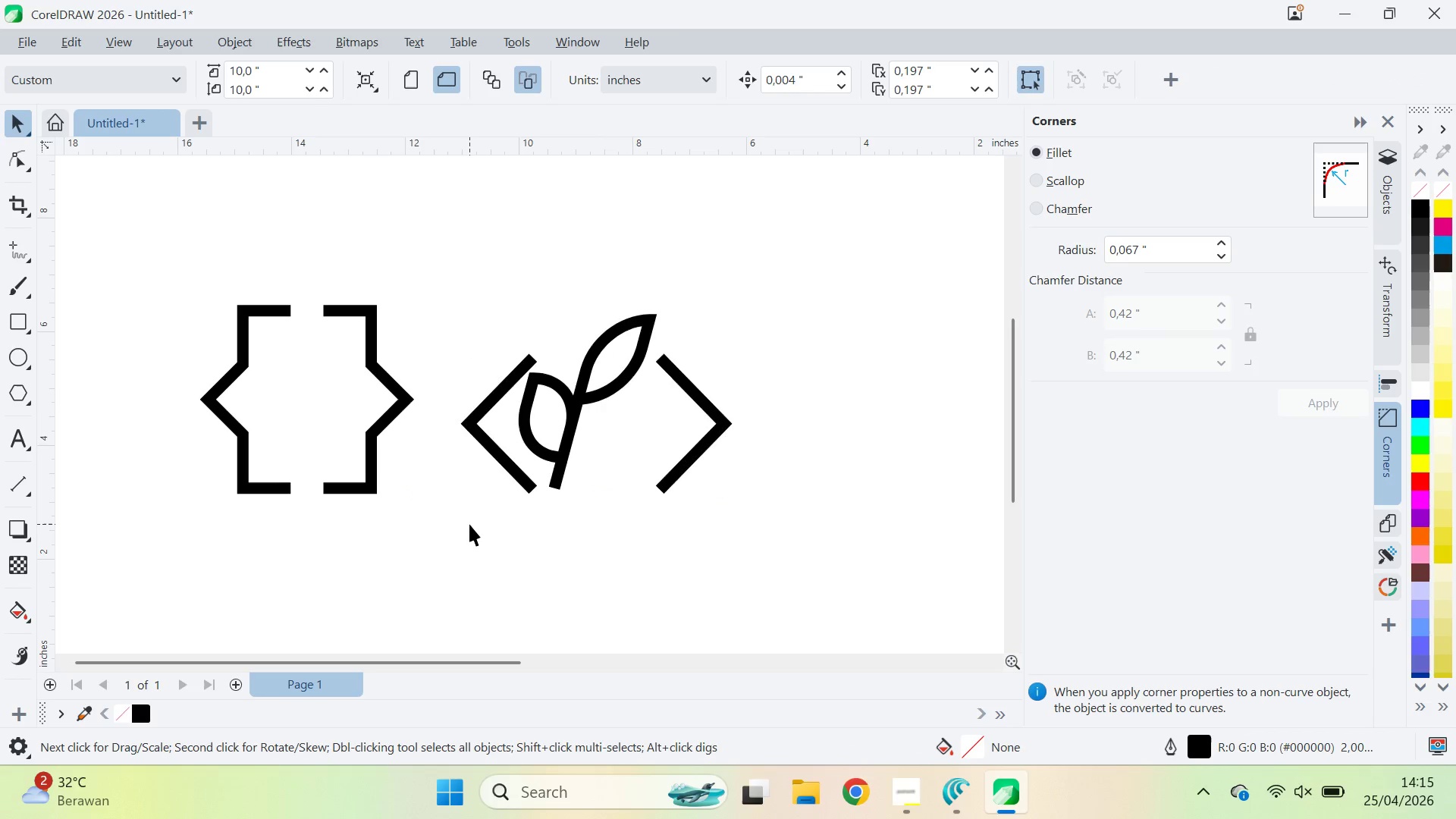 
hold_key(key=ShiftLeft, duration=1.01)
 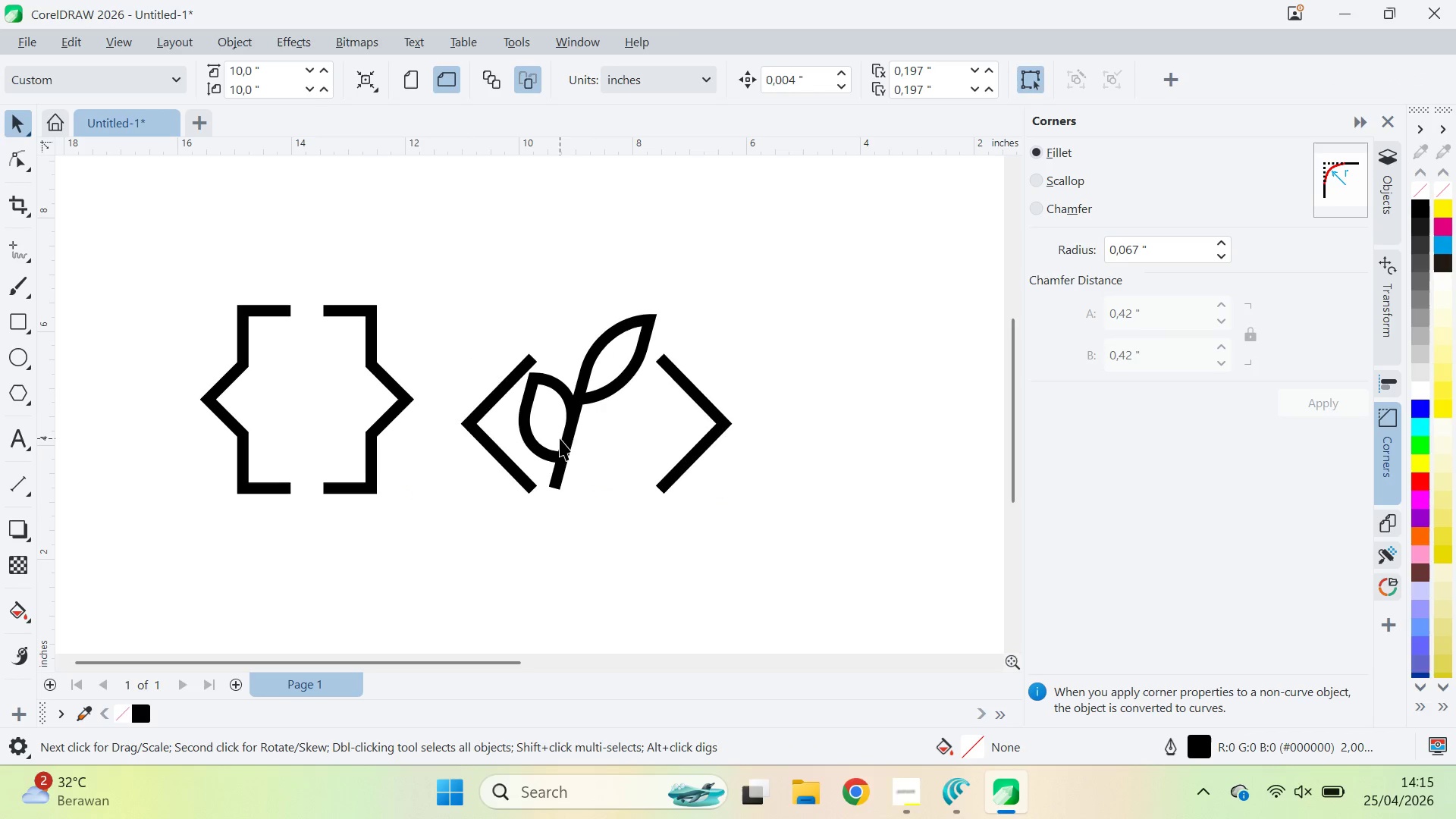 
left_click_drag(start_coordinate=[570, 422], to_coordinate=[588, 423])
 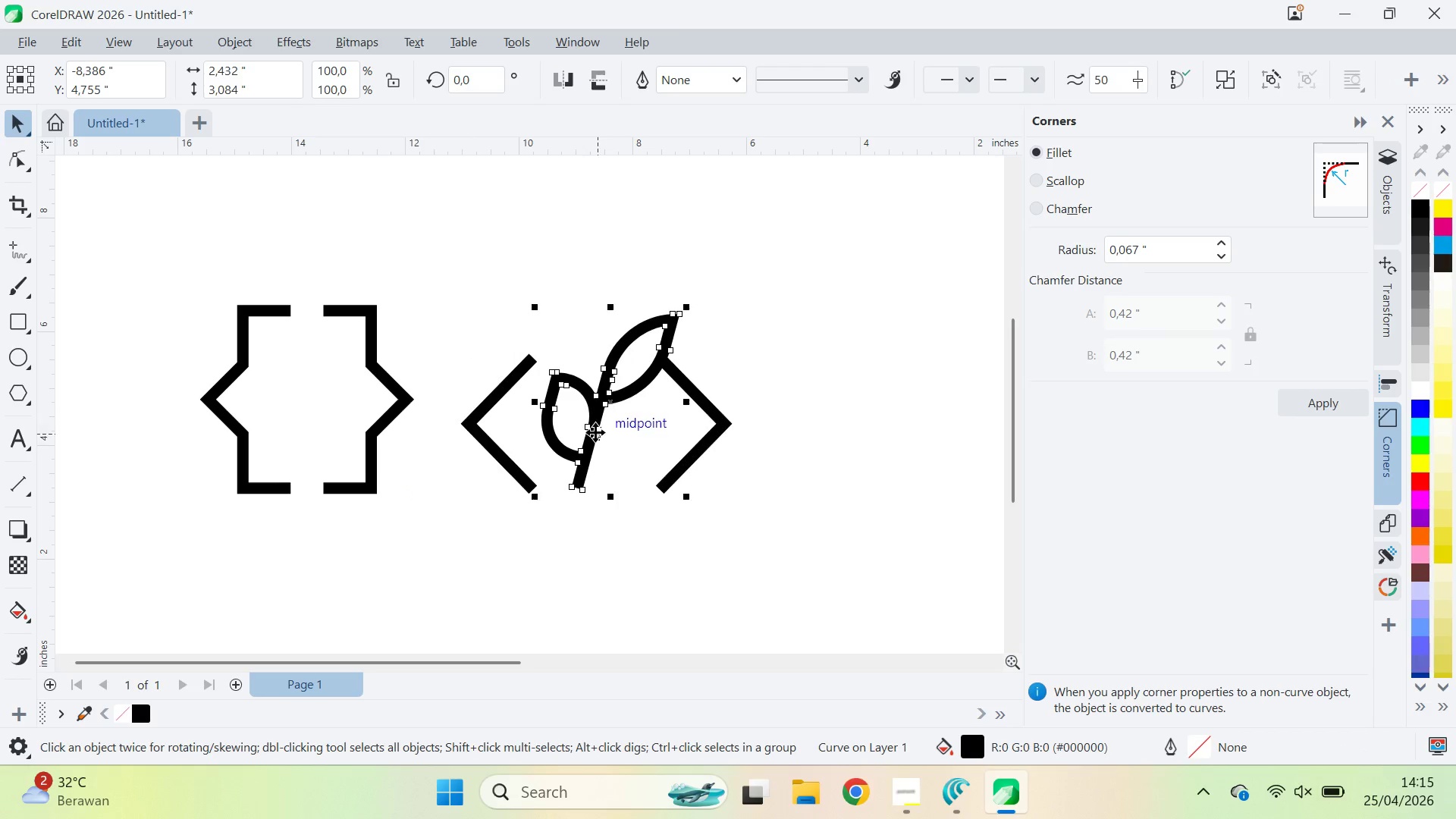 
hold_key(key=ShiftLeft, duration=0.61)
 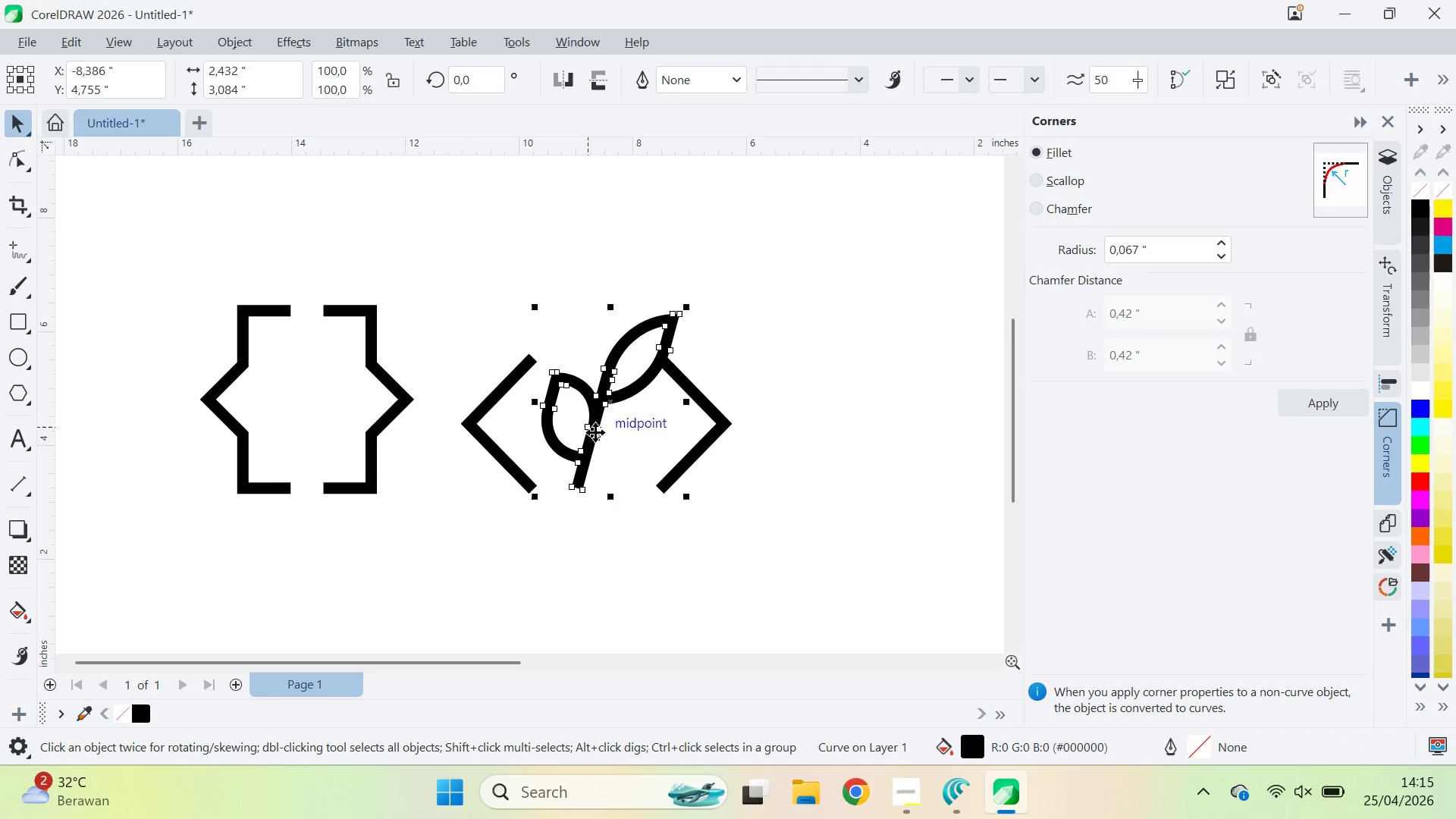 
left_click([595, 432])